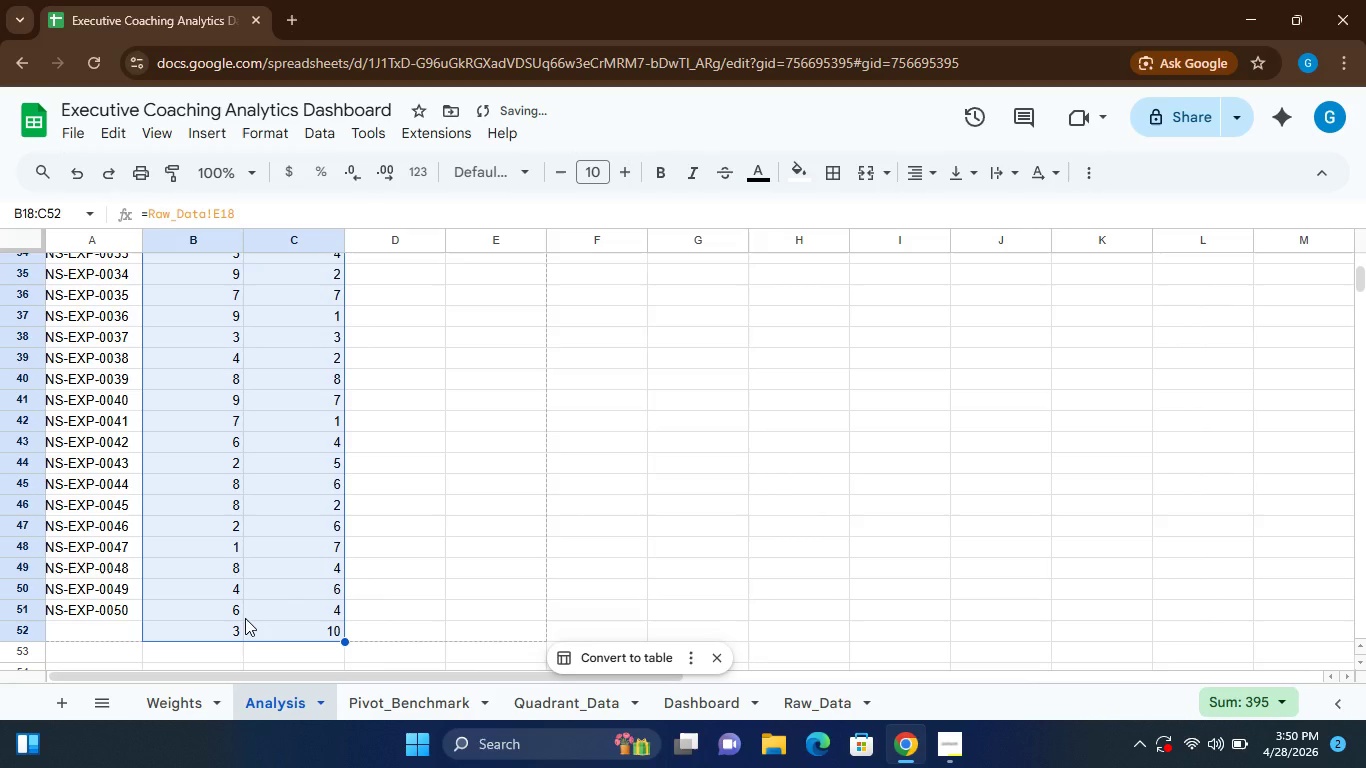 
left_click_drag(start_coordinate=[345, 640], to_coordinate=[444, 641])
 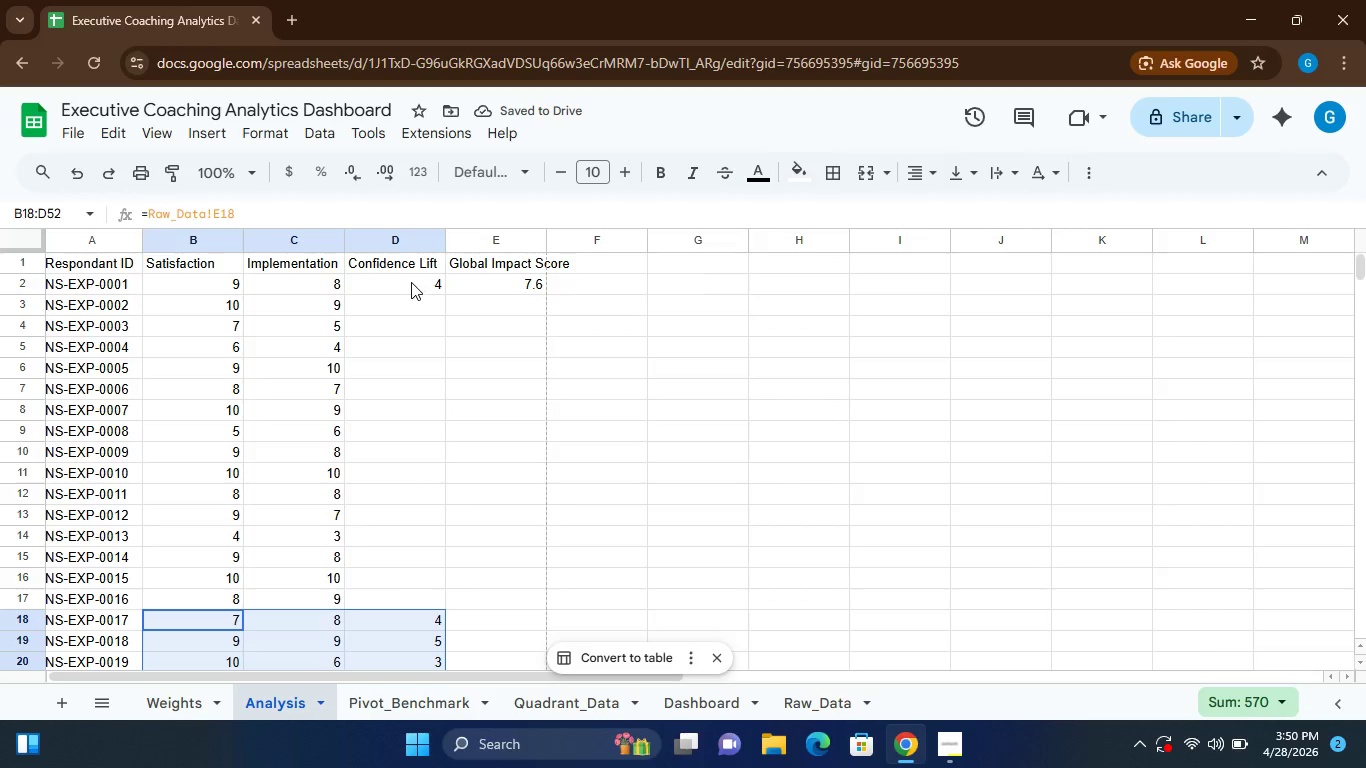 
left_click([403, 283])
 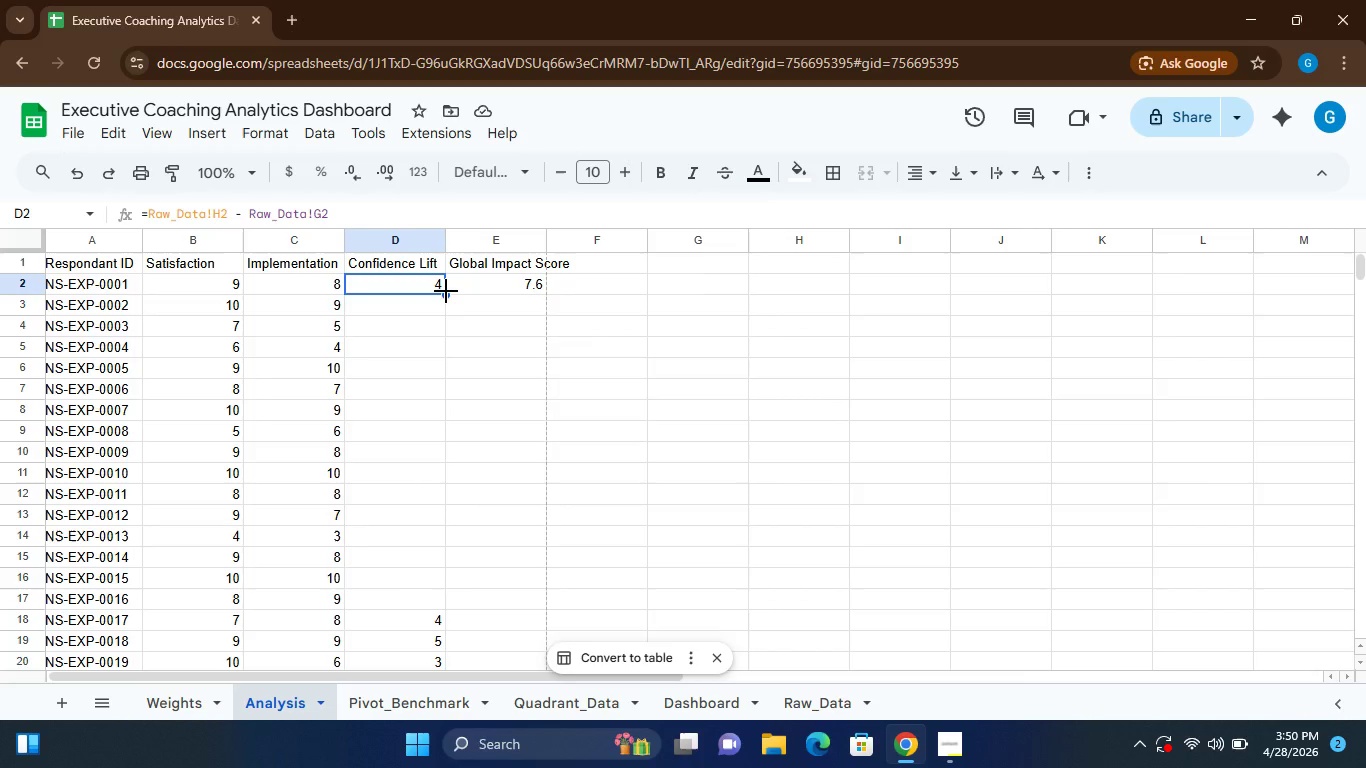 
left_click_drag(start_coordinate=[446, 292], to_coordinate=[462, 618])
 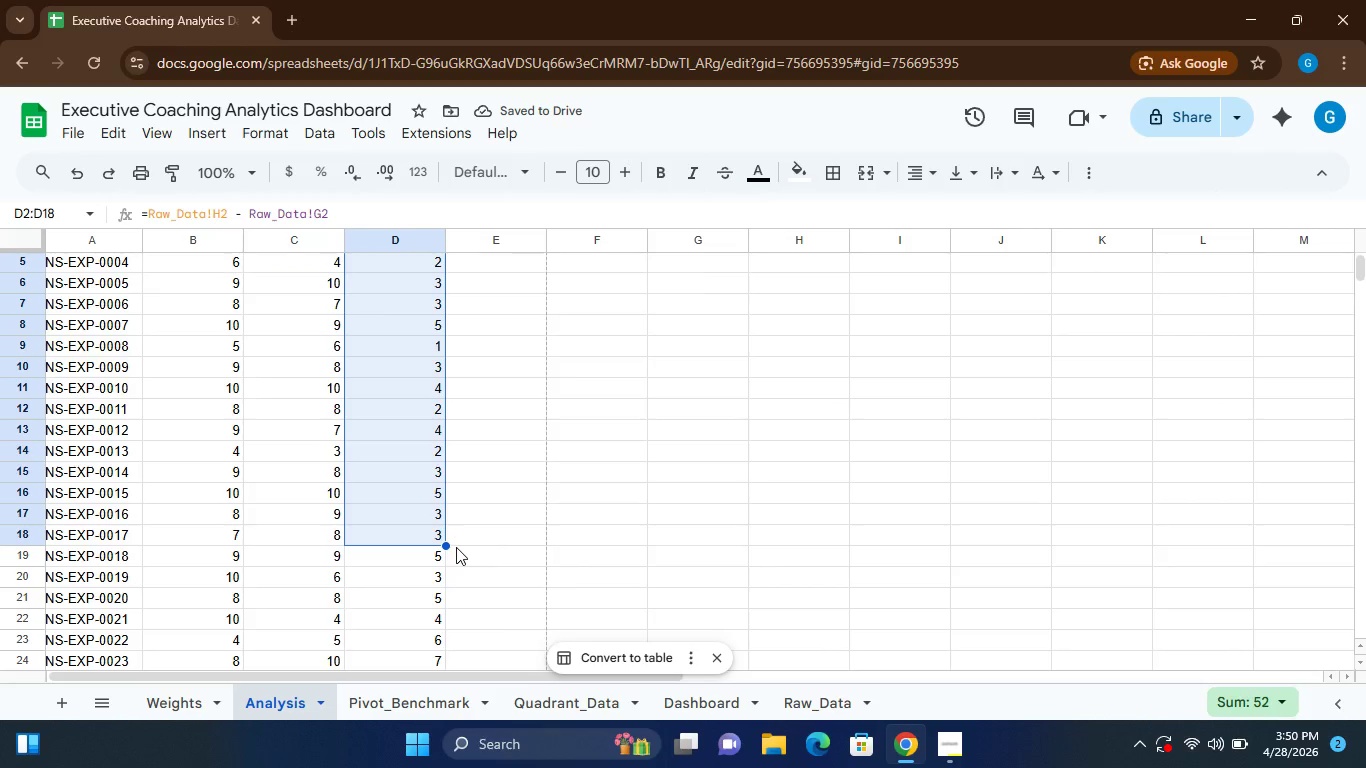 
left_click_drag(start_coordinate=[446, 543], to_coordinate=[445, 606])
 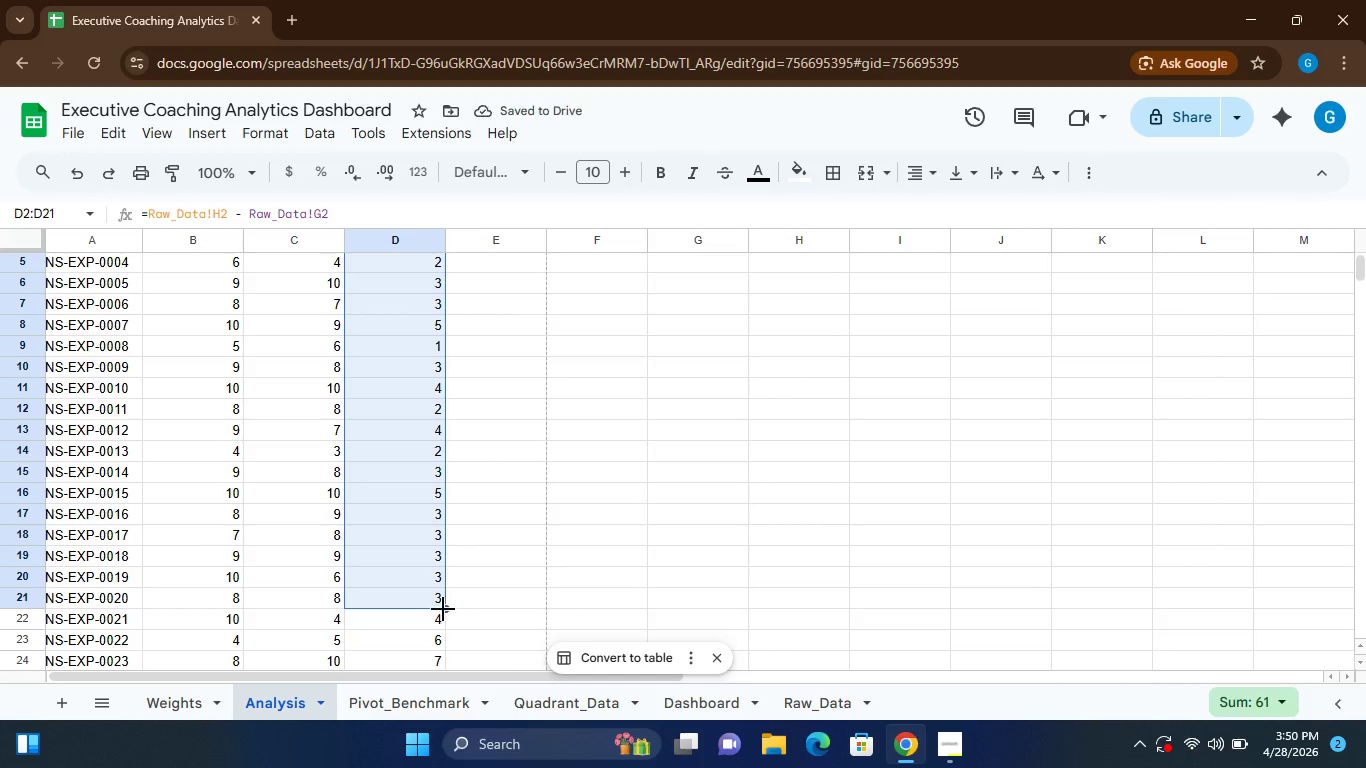 
left_click_drag(start_coordinate=[443, 609], to_coordinate=[443, 664])
 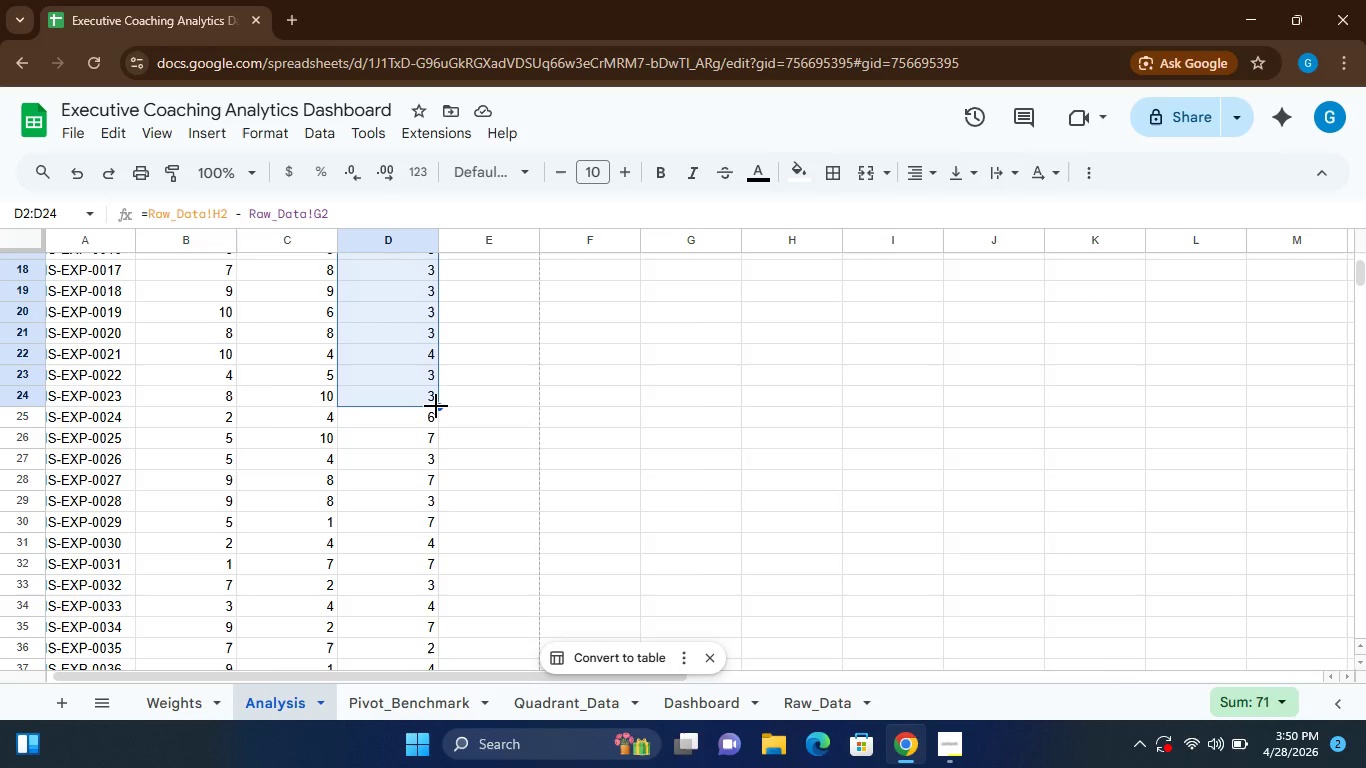 
wait(7.7)
 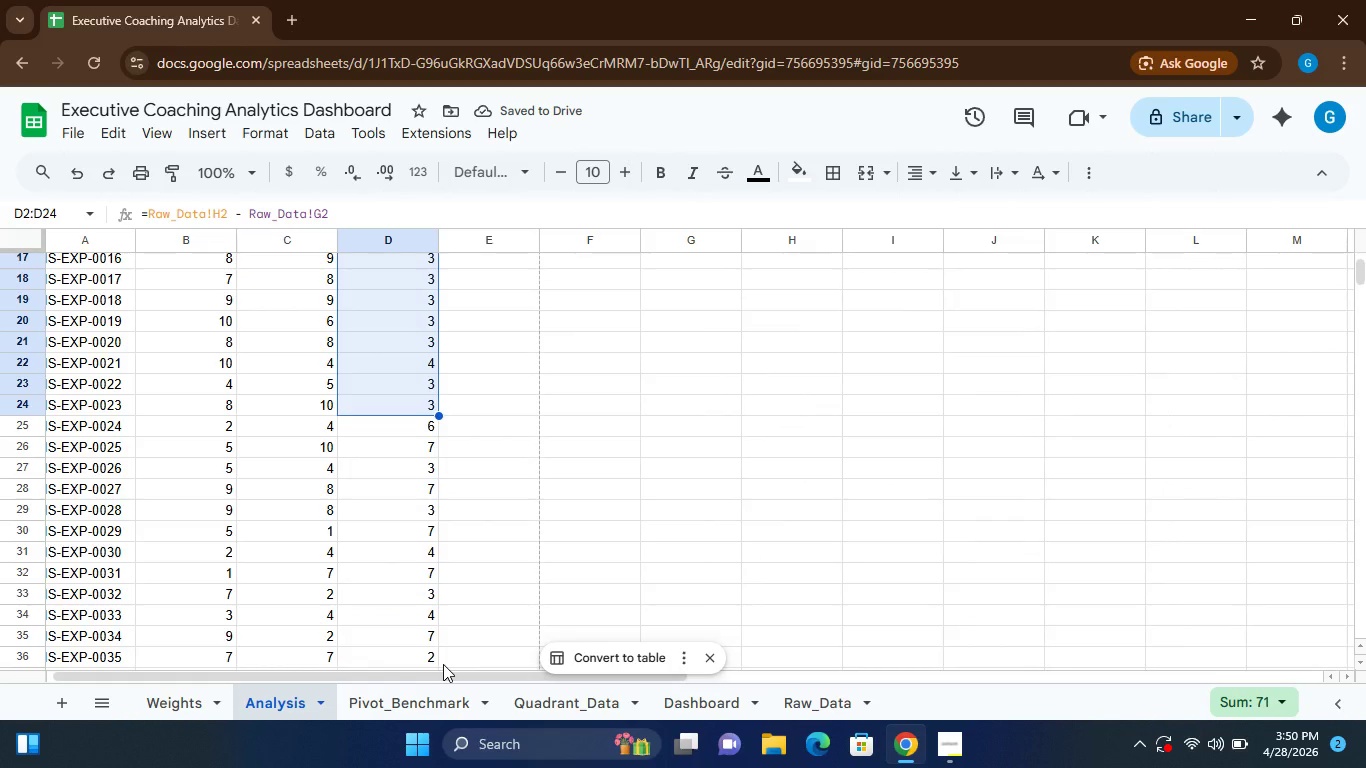 
left_click_drag(start_coordinate=[439, 406], to_coordinate=[446, 661])
 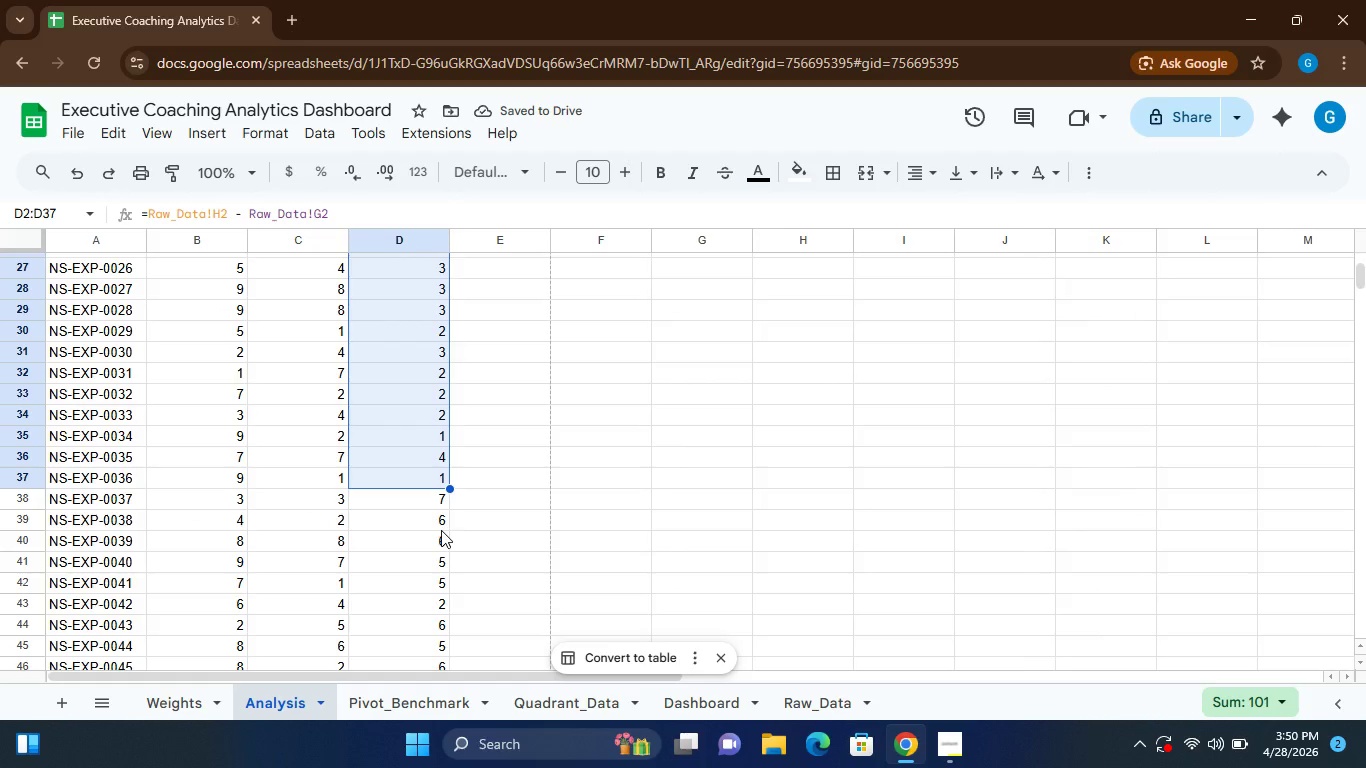 
wait(8.53)
 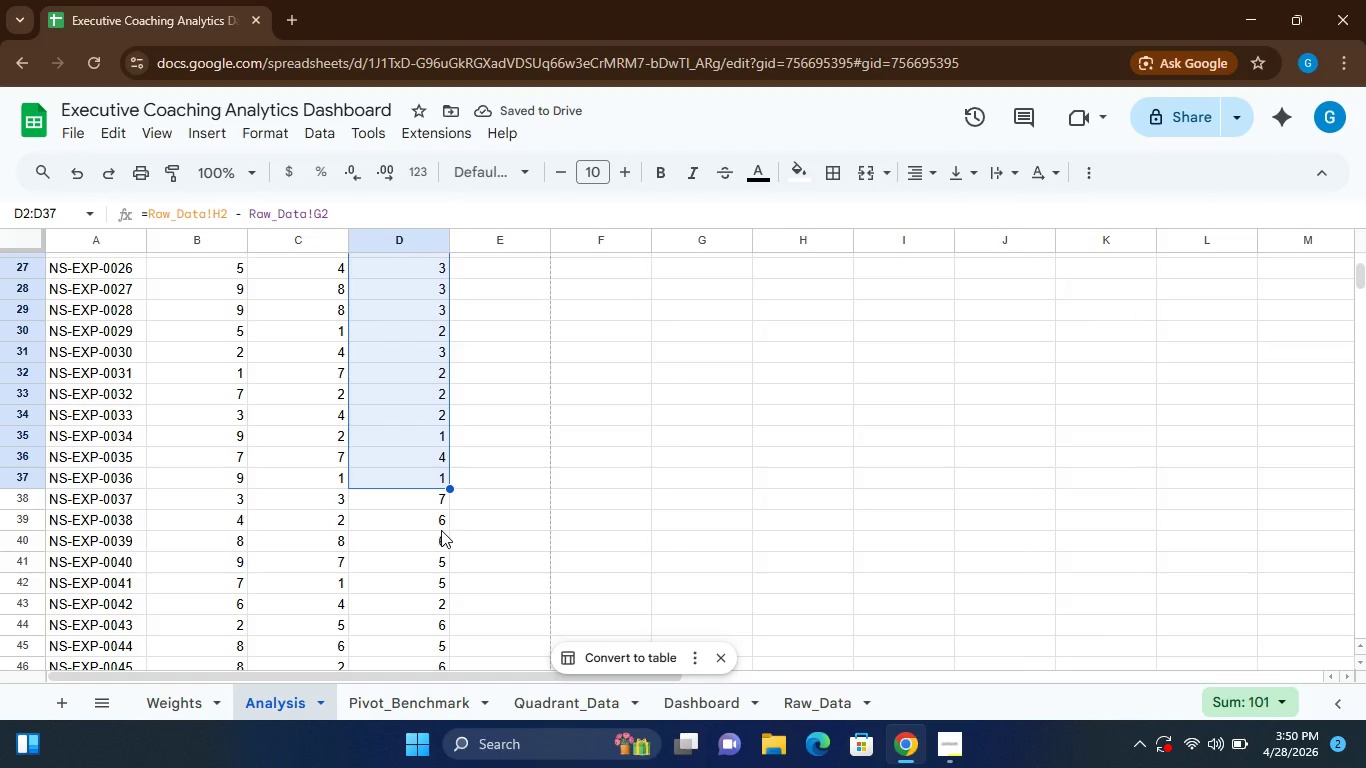 
left_click_drag(start_coordinate=[449, 488], to_coordinate=[452, 658])
 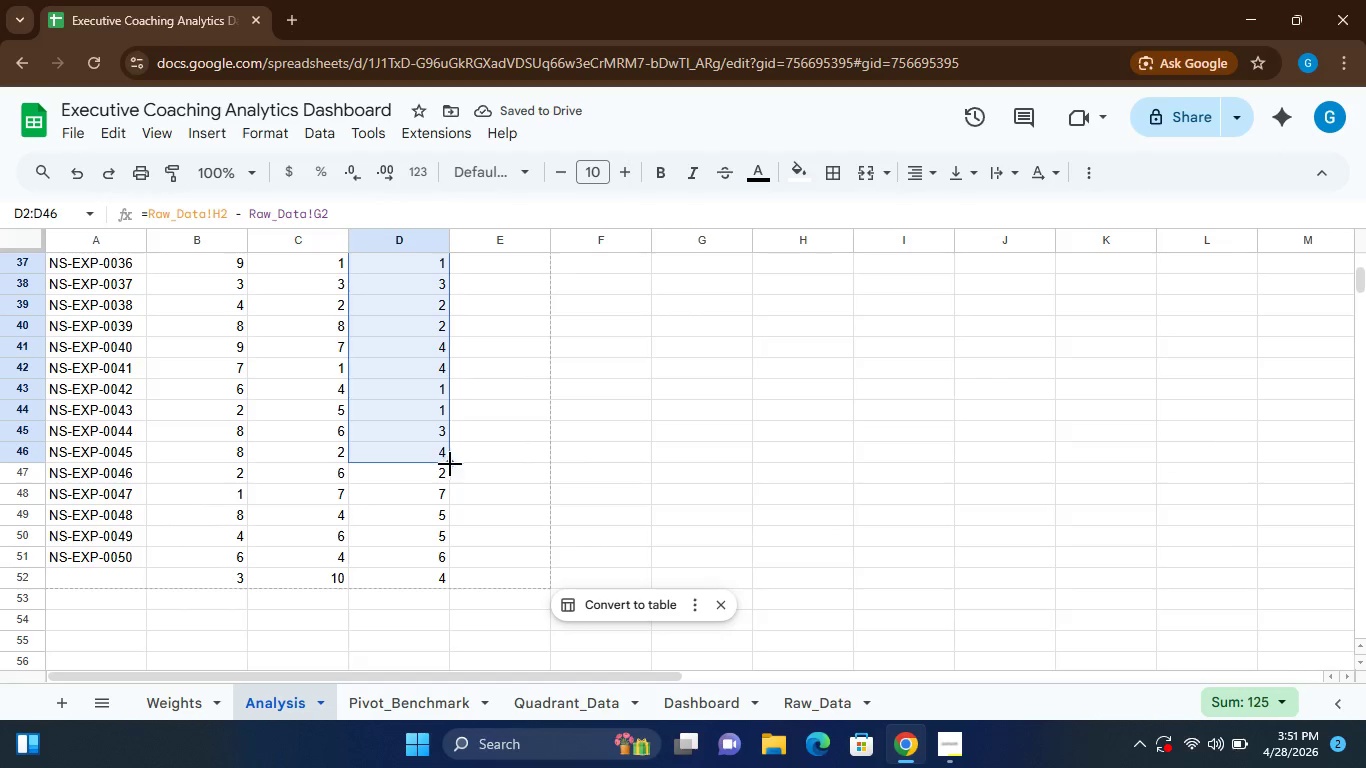 
wait(5.42)
 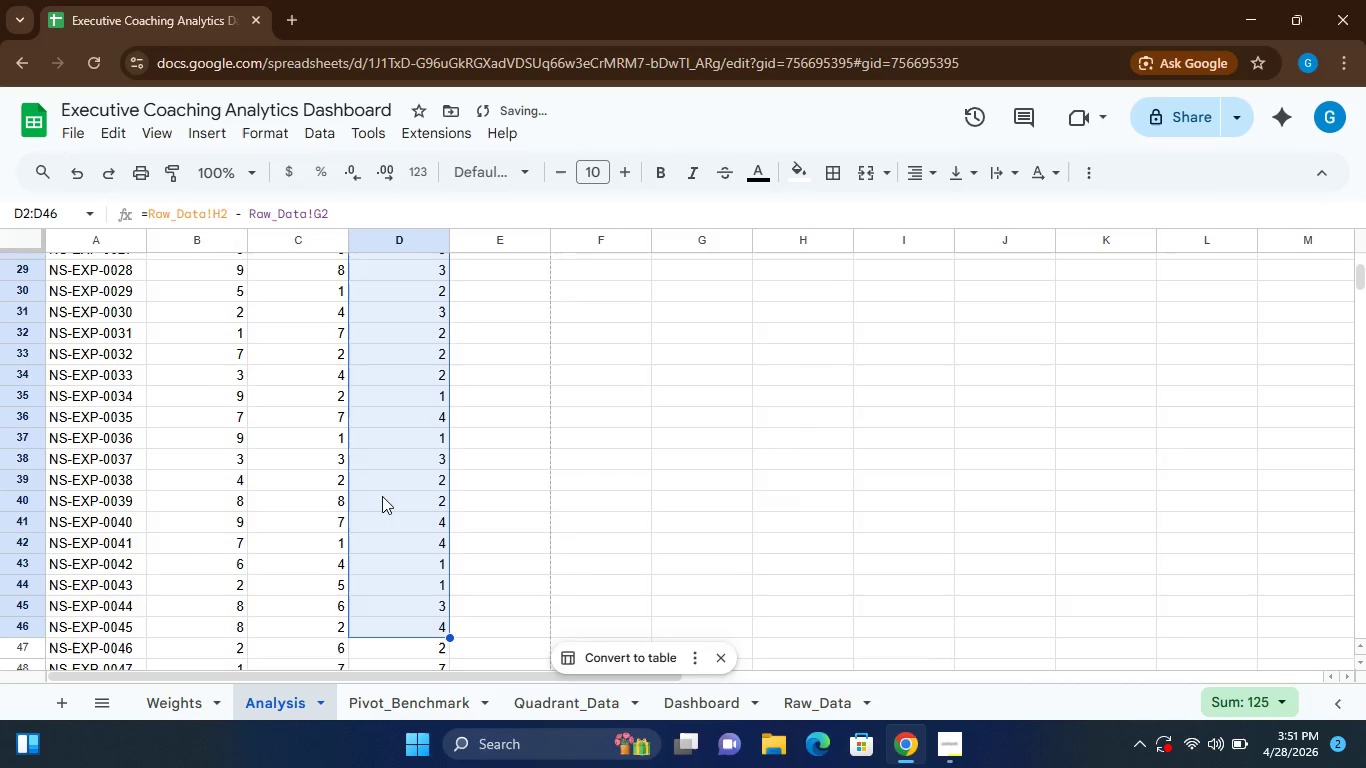 
left_click_drag(start_coordinate=[450, 462], to_coordinate=[455, 584])
 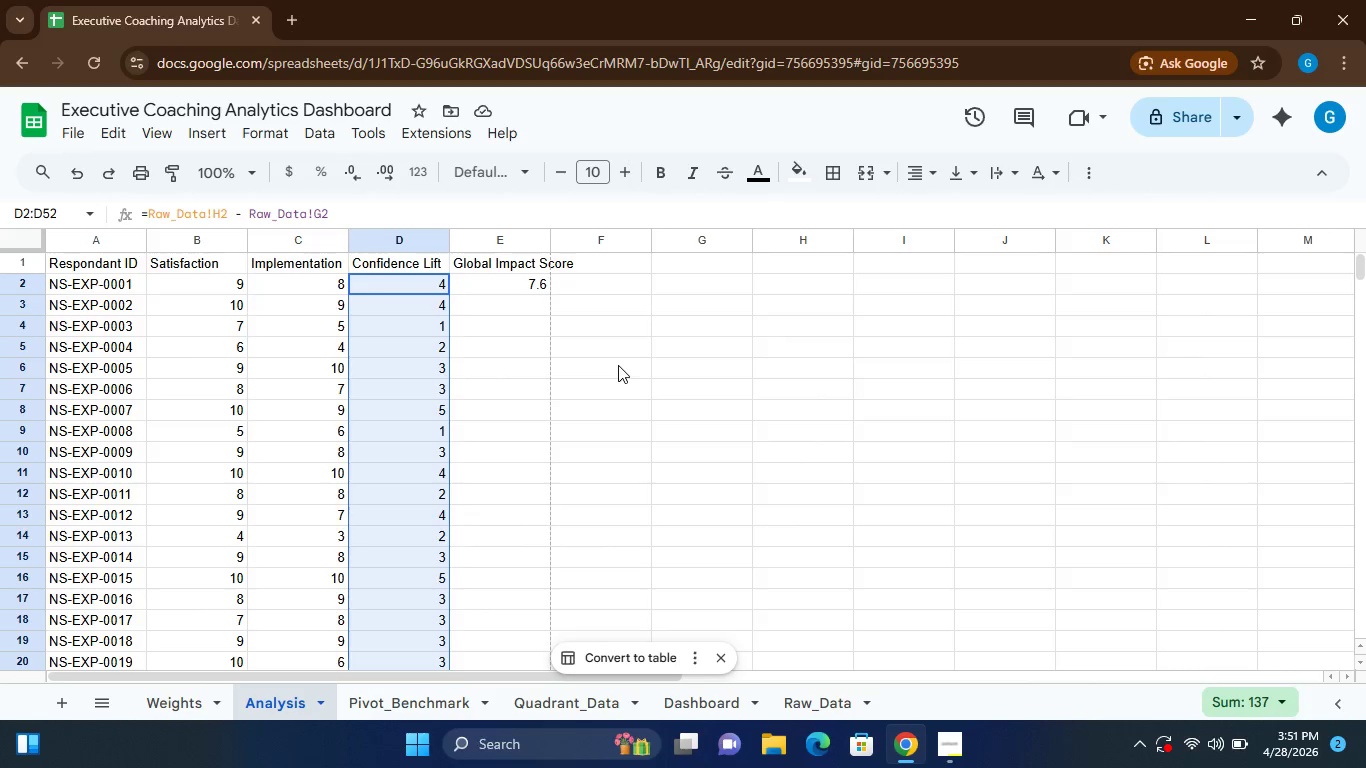 
wait(26.81)
 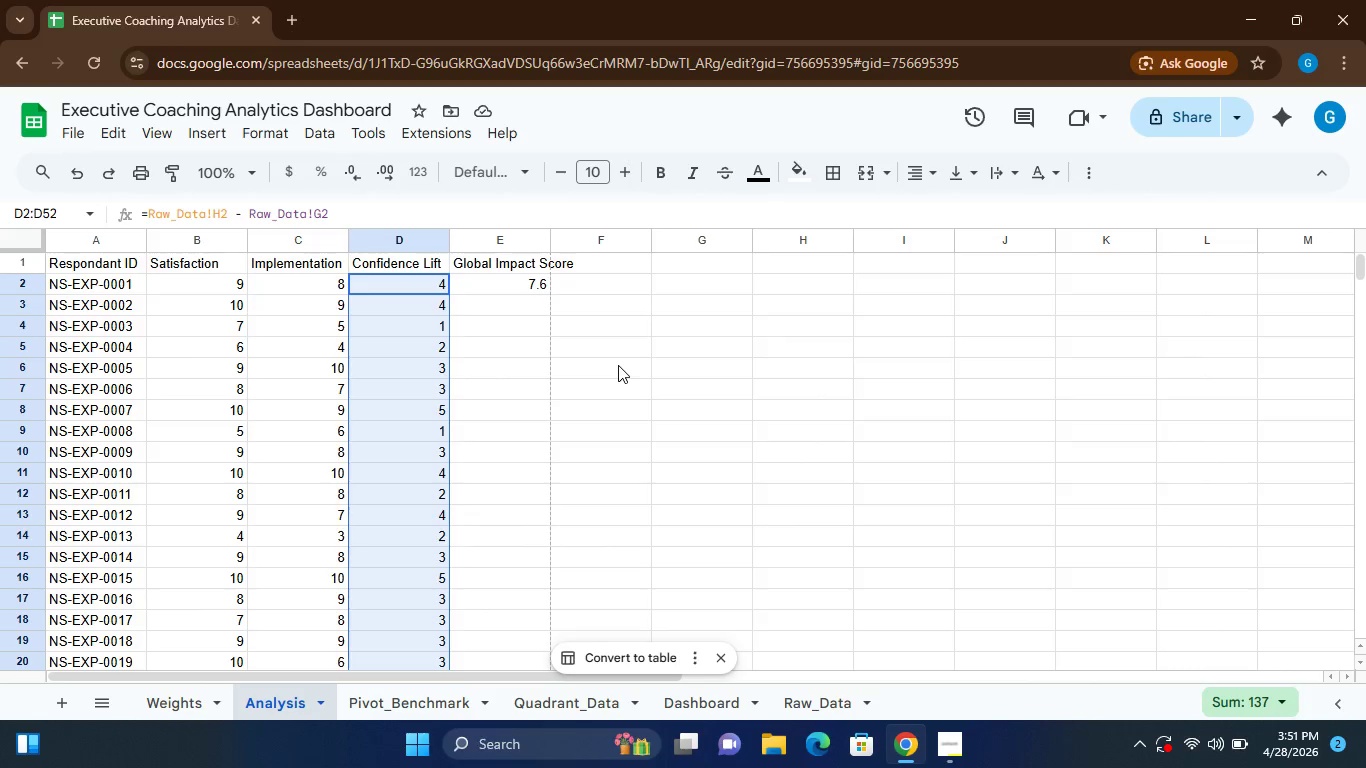 
left_click([505, 280])
 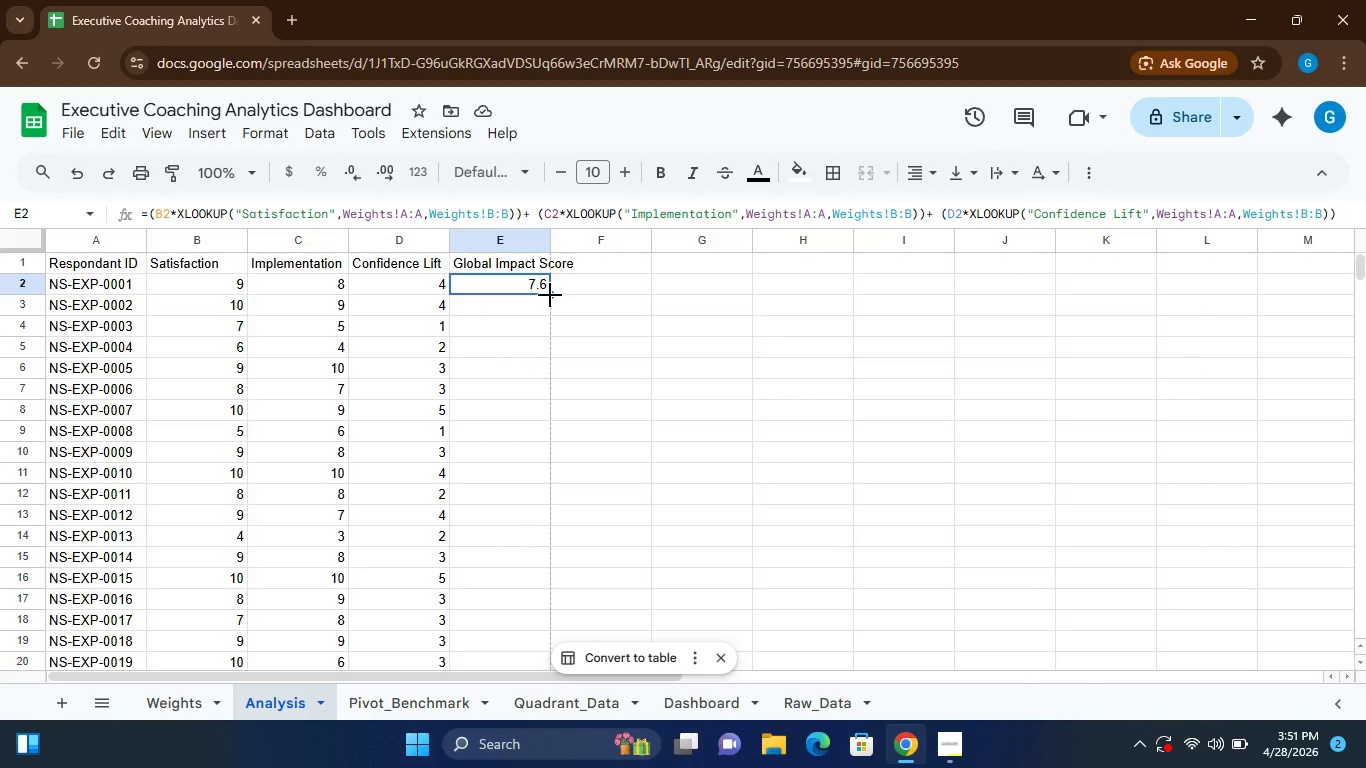 
left_click_drag(start_coordinate=[550, 295], to_coordinate=[548, 607])
 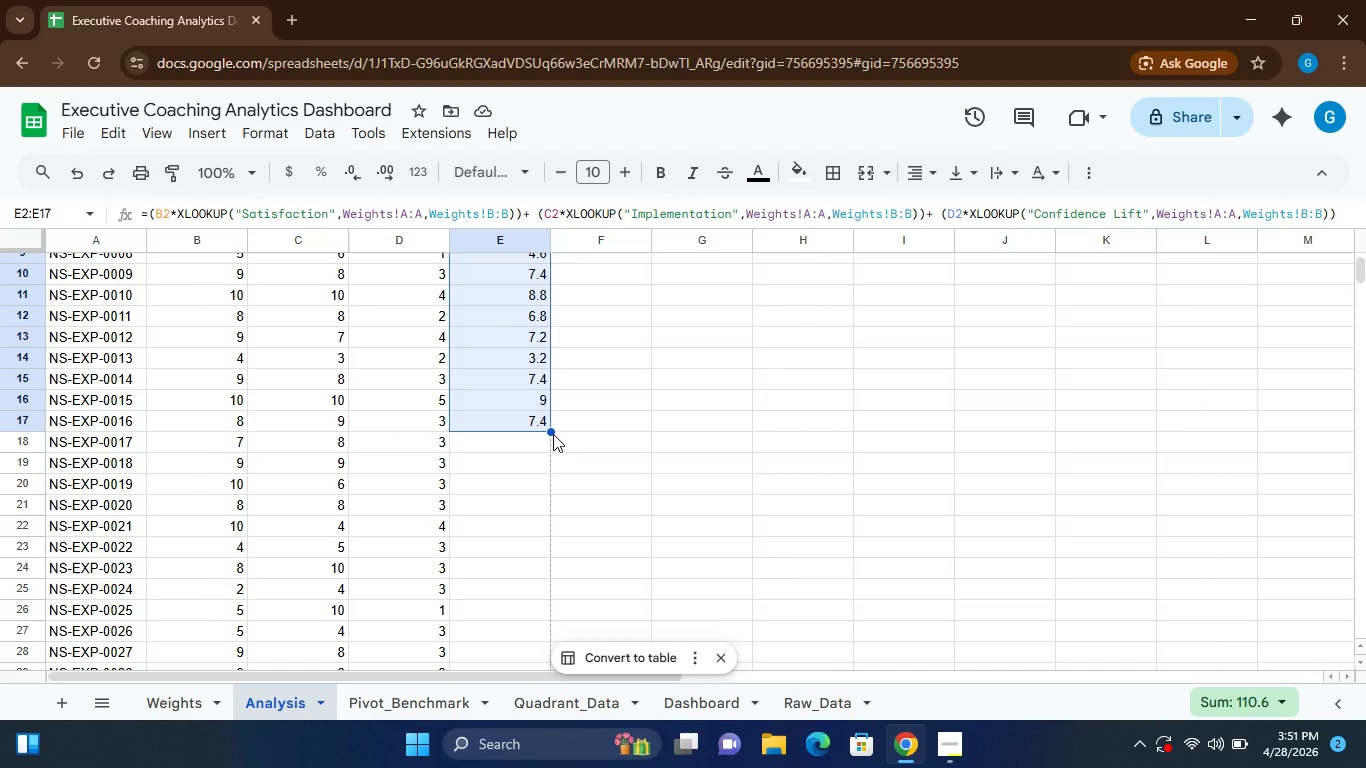 
wait(17.83)
 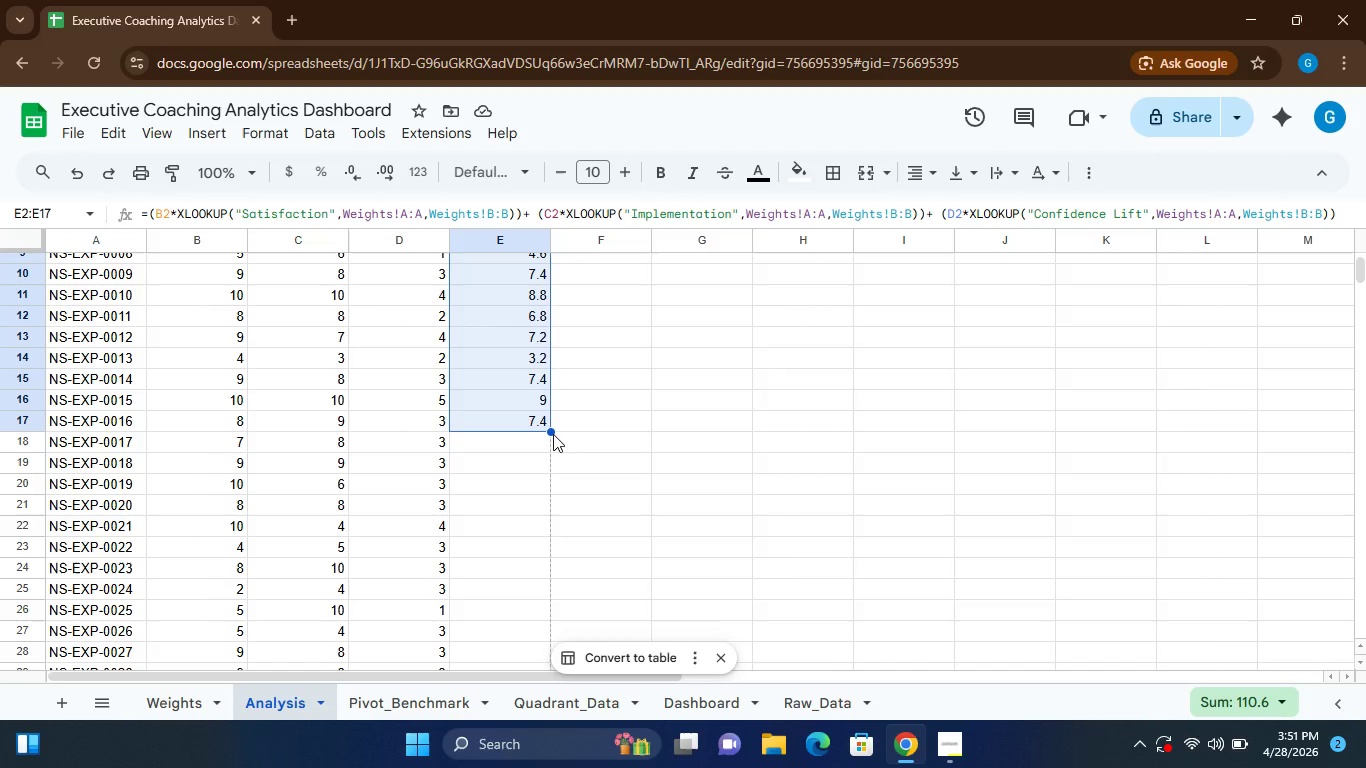 
left_click_drag(start_coordinate=[551, 433], to_coordinate=[535, 614])
 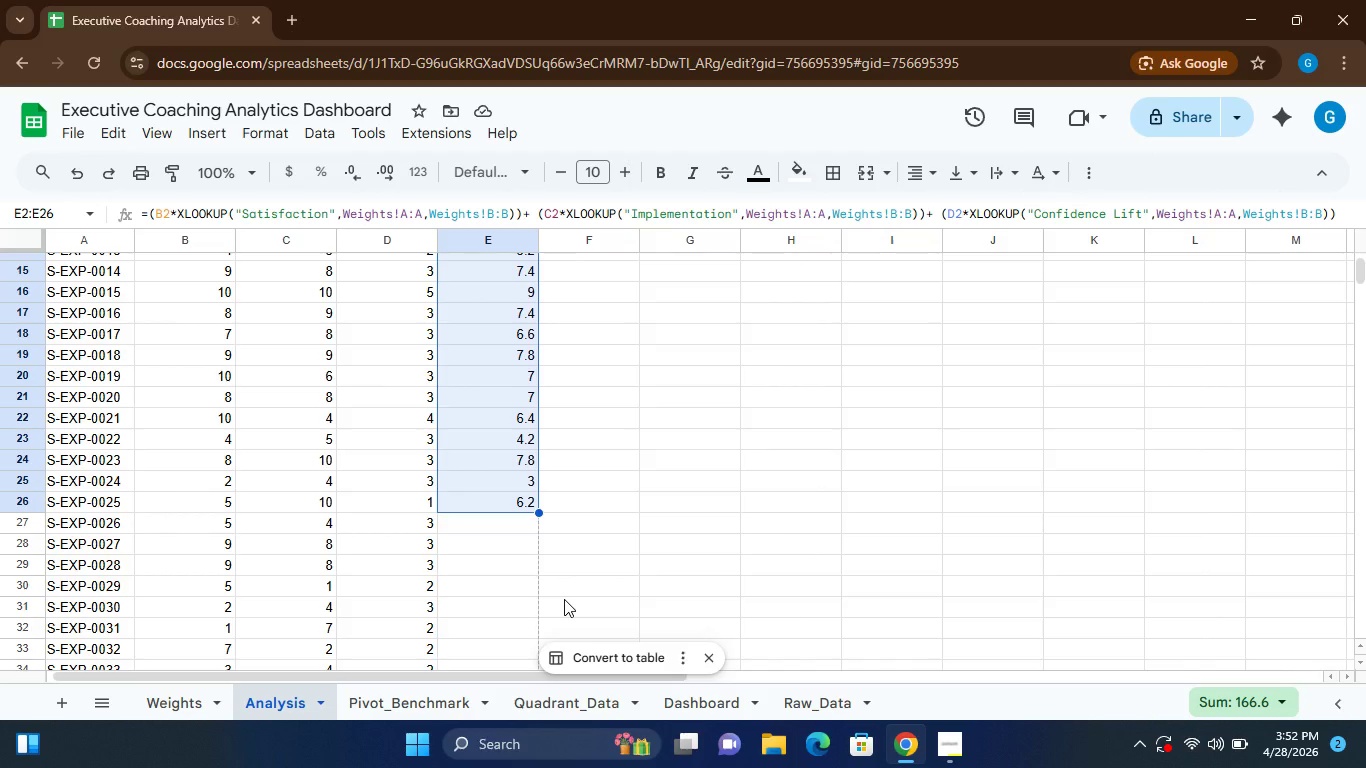 
wait(31.83)
 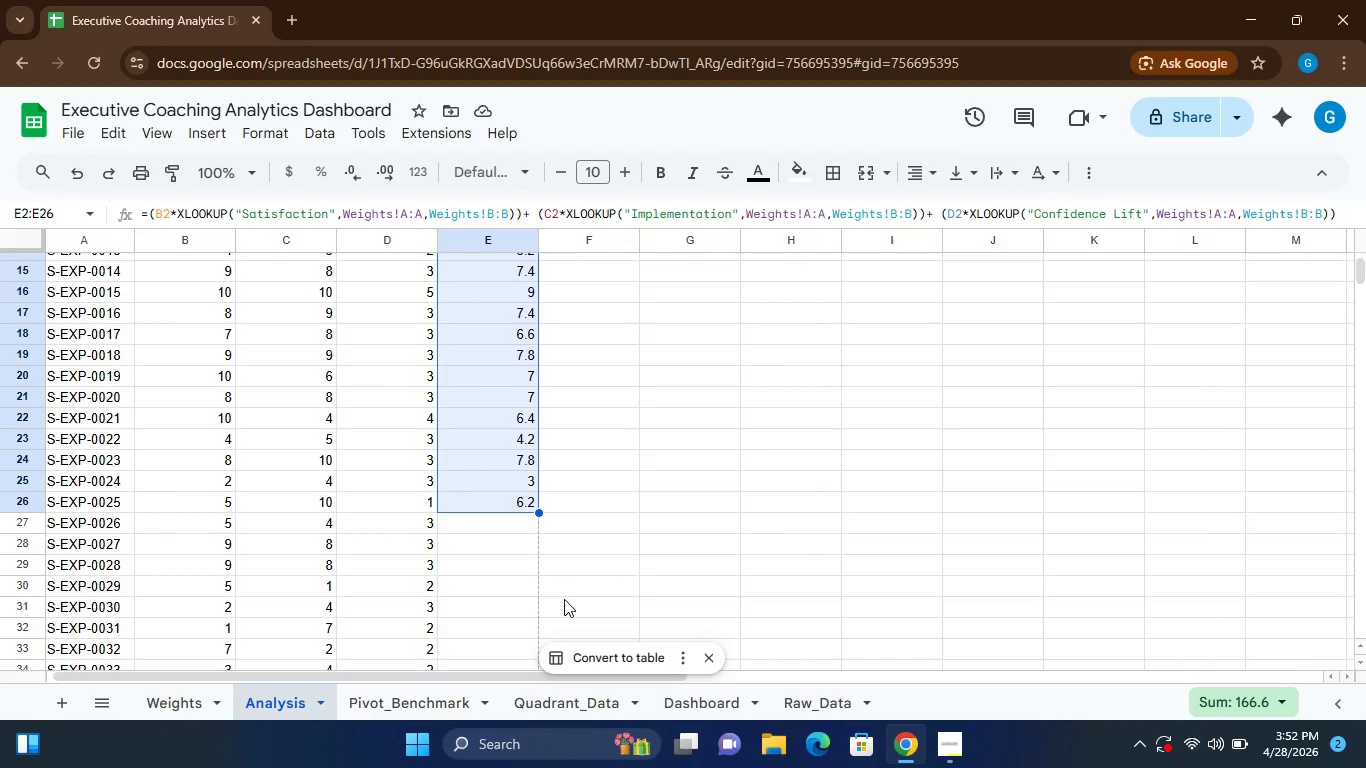 
left_click_drag(start_coordinate=[538, 512], to_coordinate=[532, 655])
 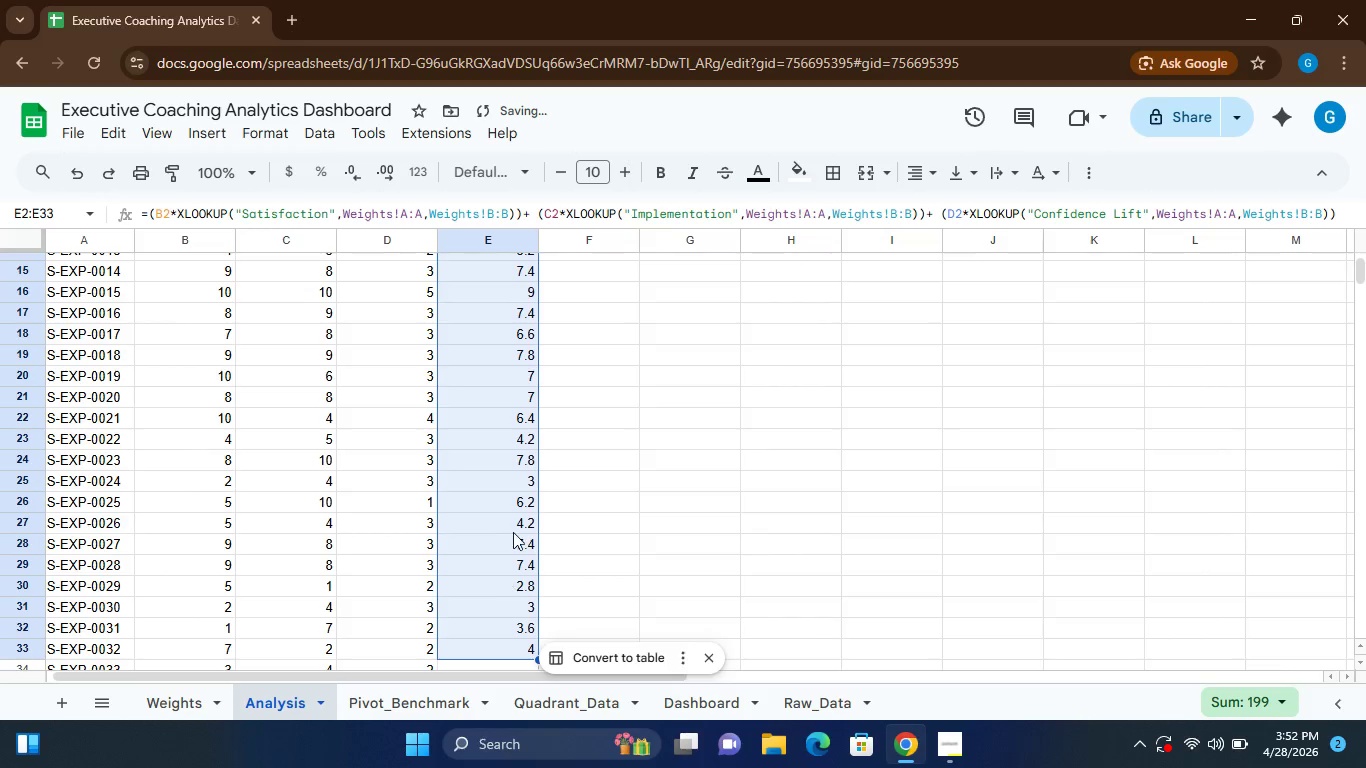 
mouse_move([509, 511])
 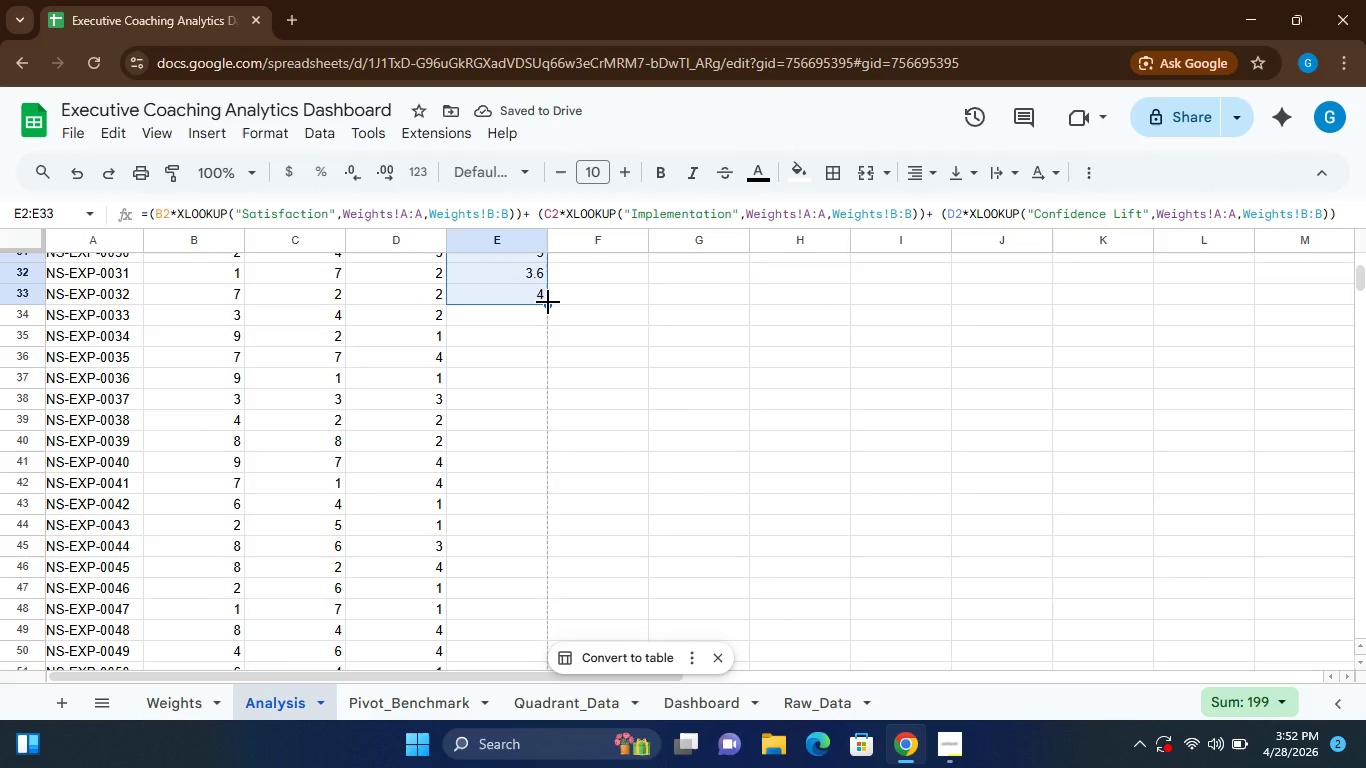 
left_click_drag(start_coordinate=[548, 302], to_coordinate=[557, 573])
 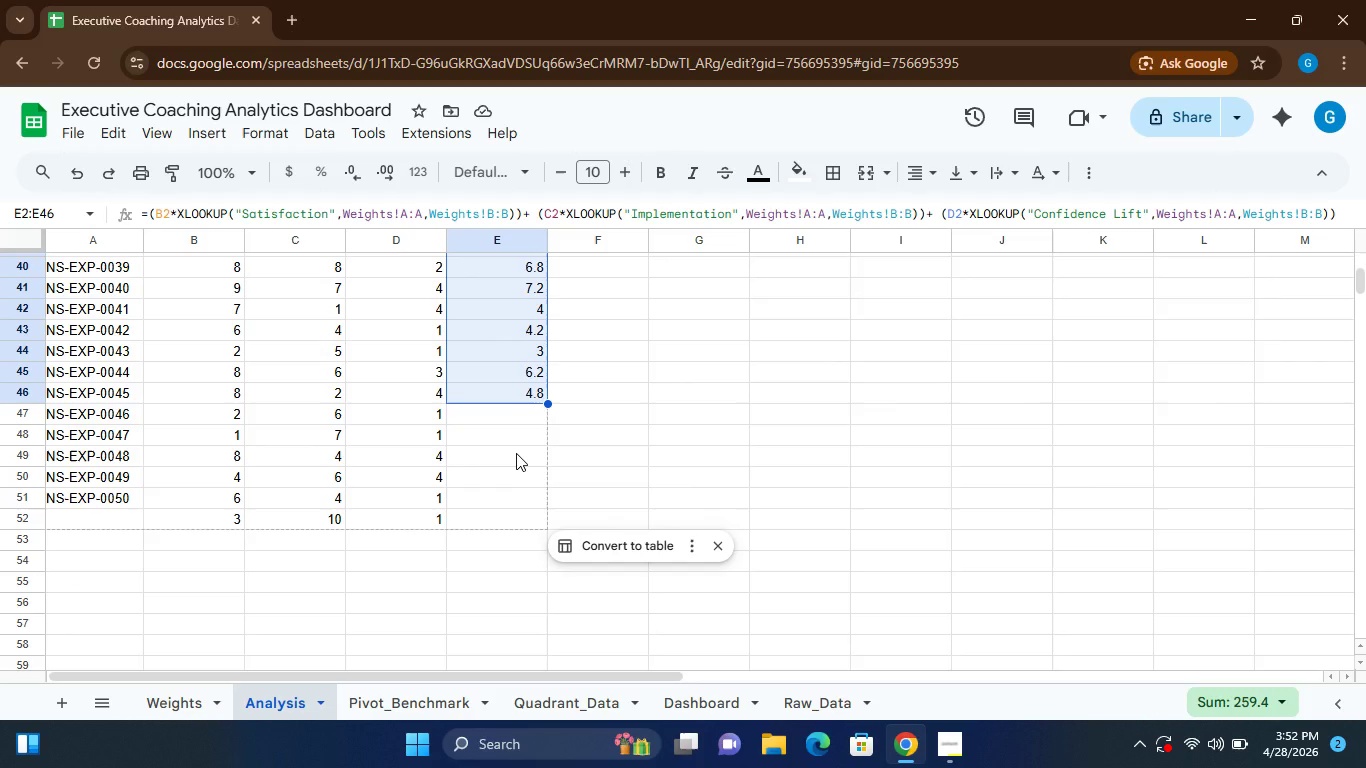 
wait(22.41)
 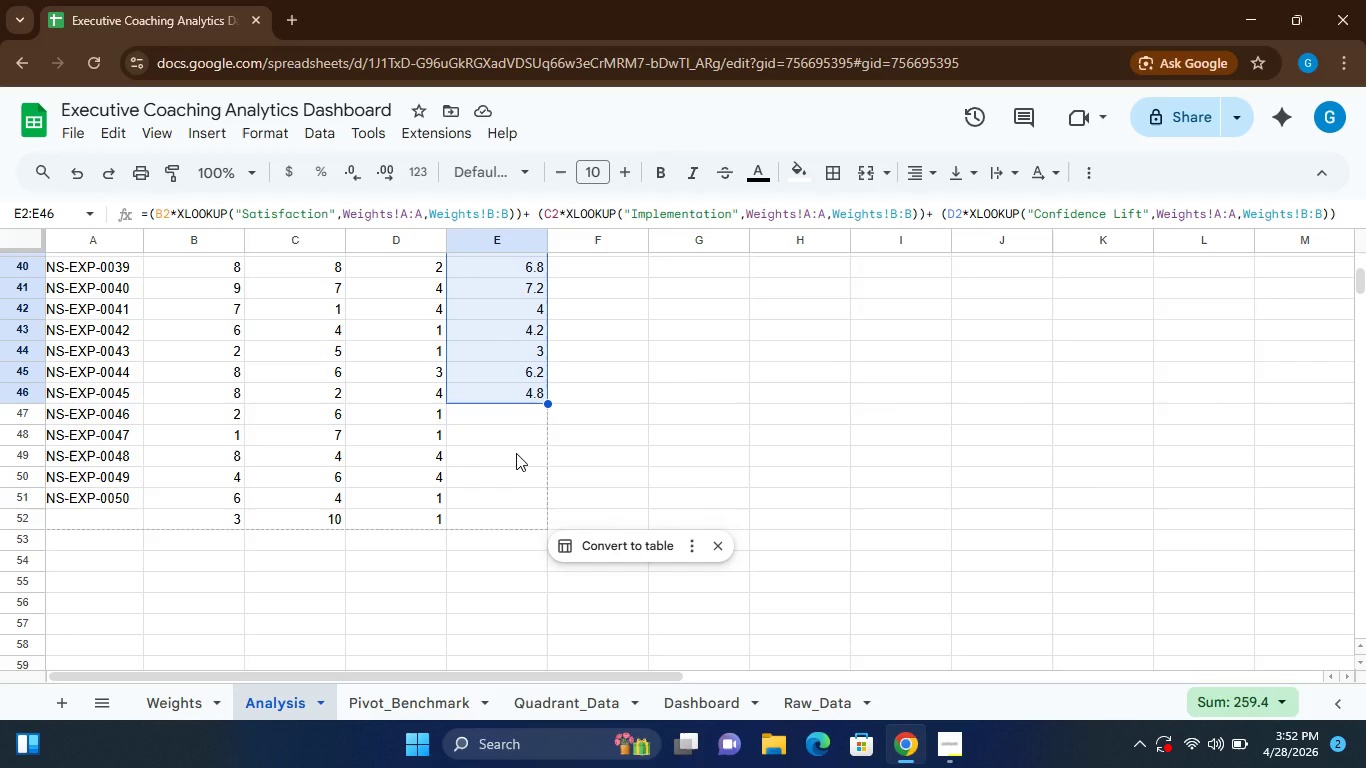 
left_click_drag(start_coordinate=[549, 401], to_coordinate=[556, 519])
 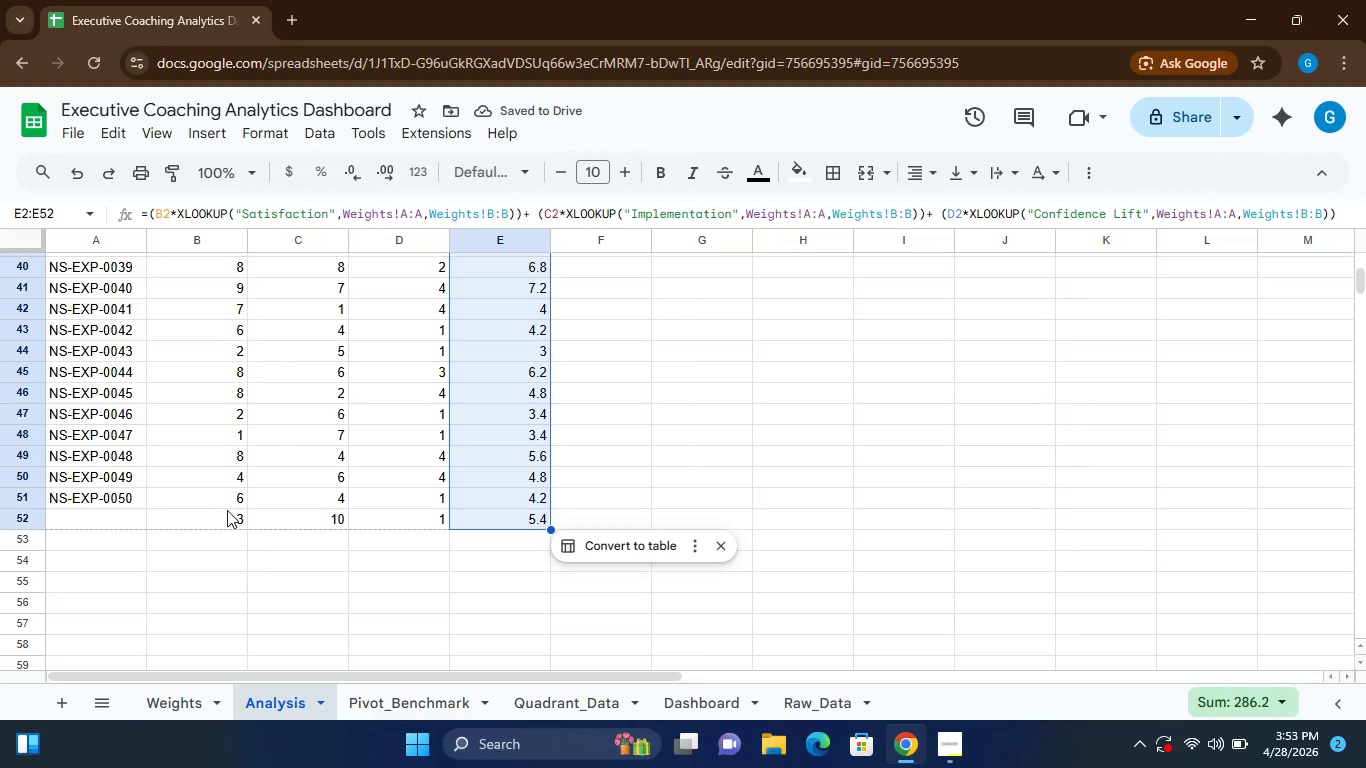 
wait(5.53)
 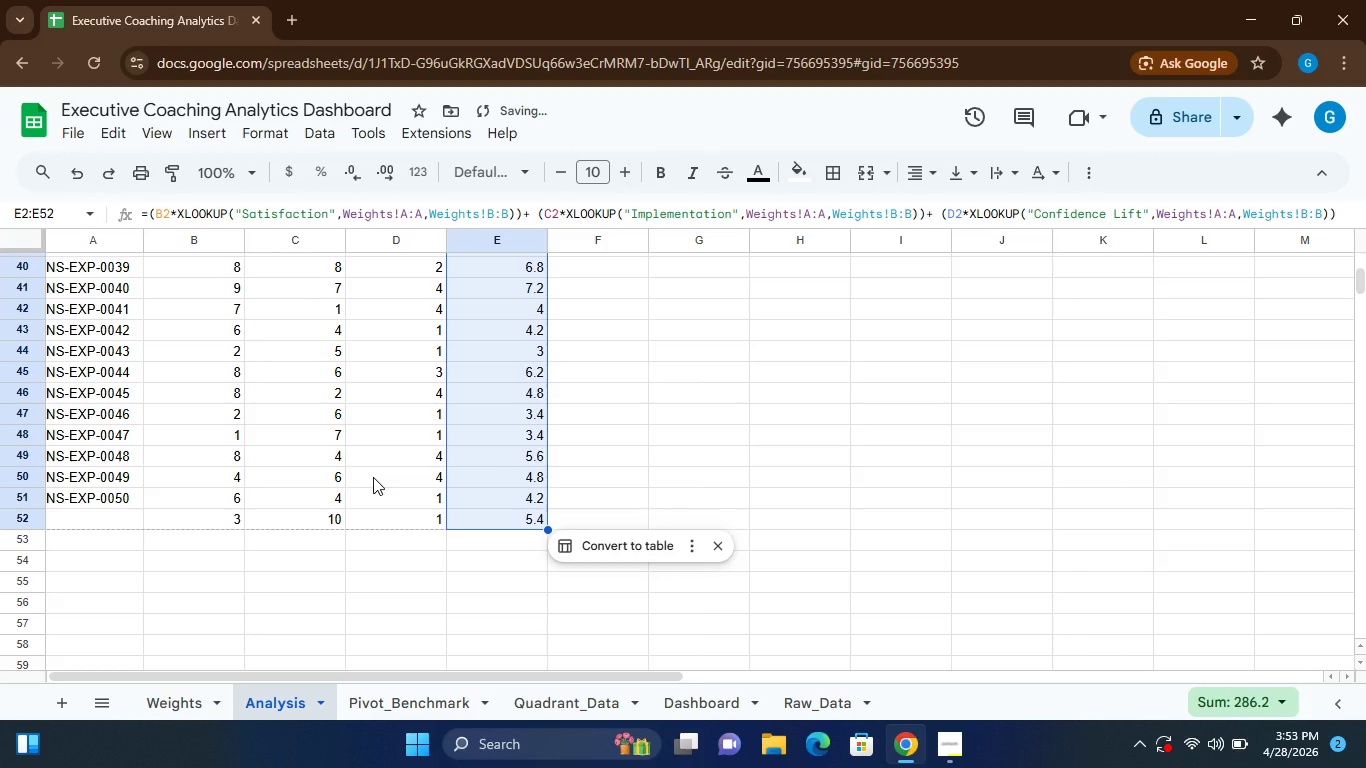 
left_click([239, 519])
 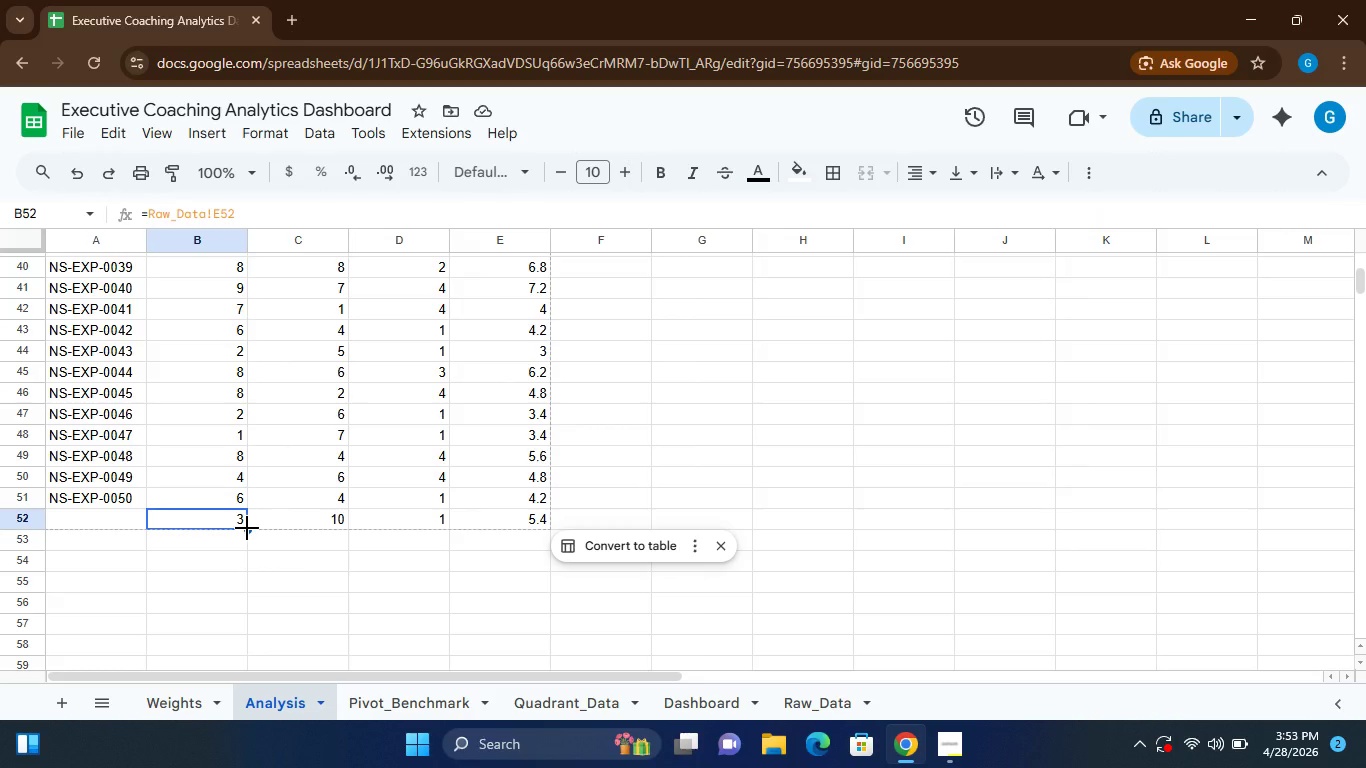 
left_click_drag(start_coordinate=[247, 528], to_coordinate=[247, 491])
 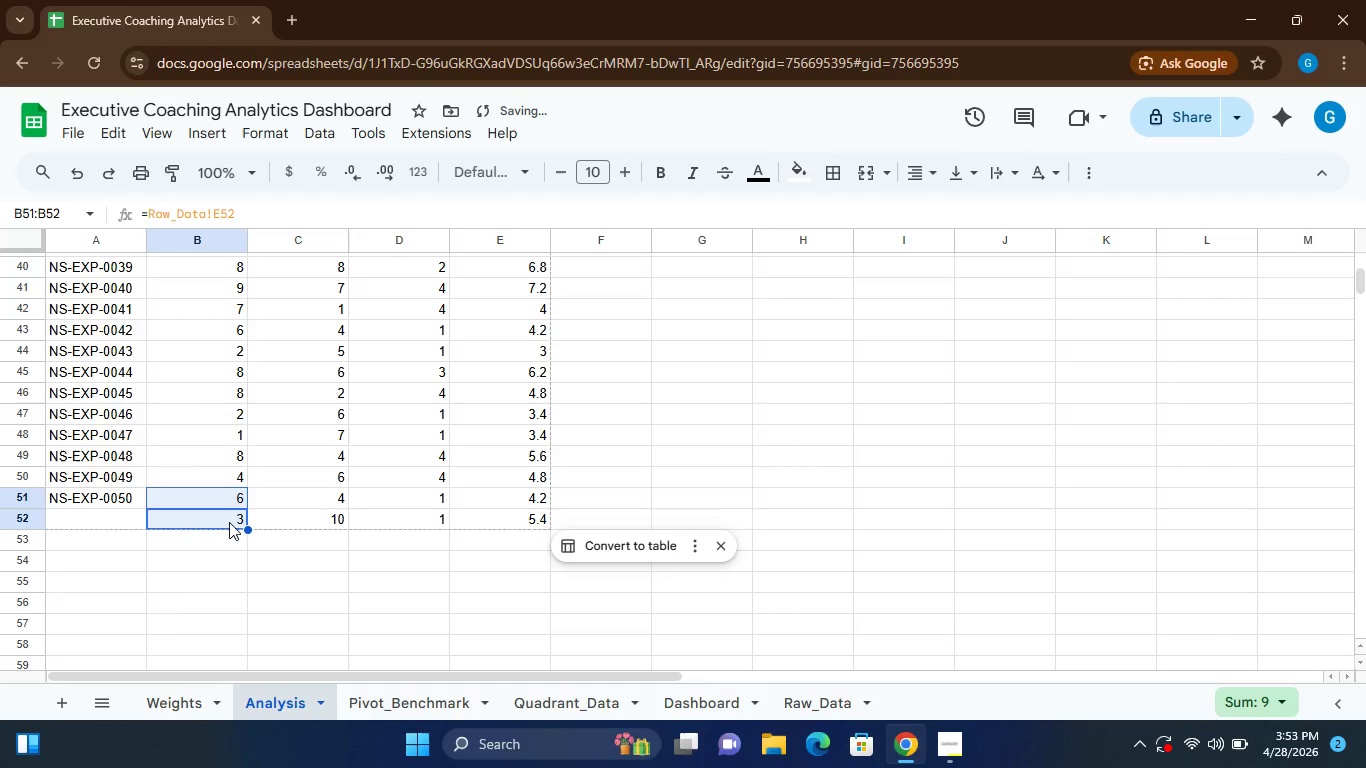 
left_click([229, 522])
 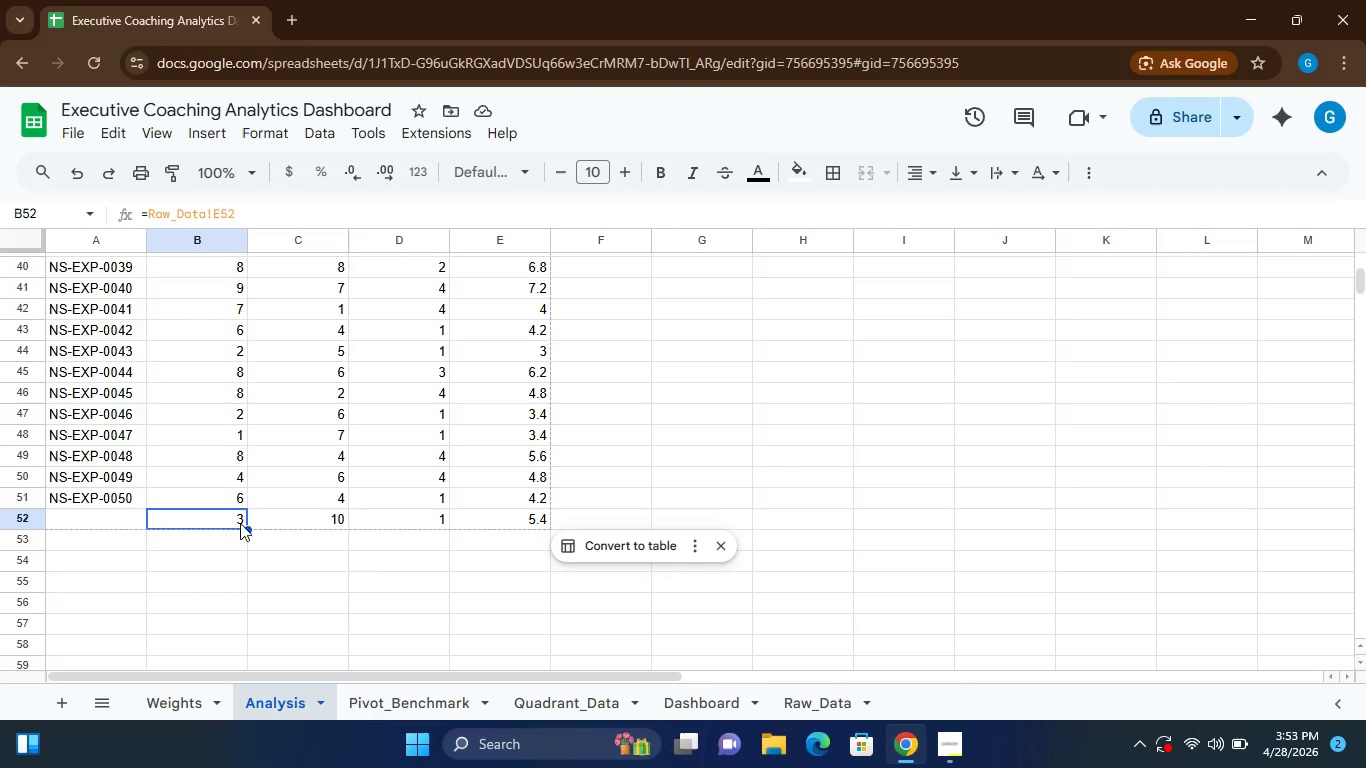 
wait(7.44)
 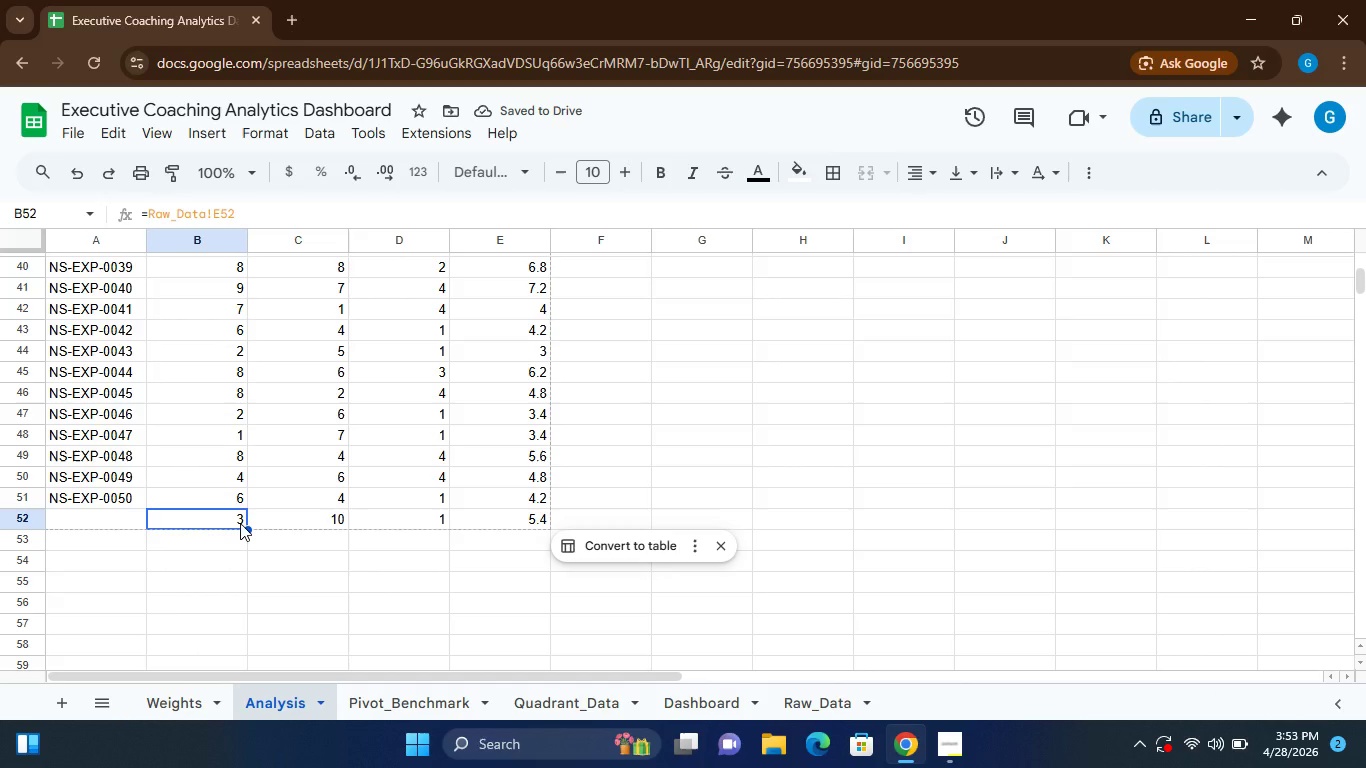 
key(Backspace)
 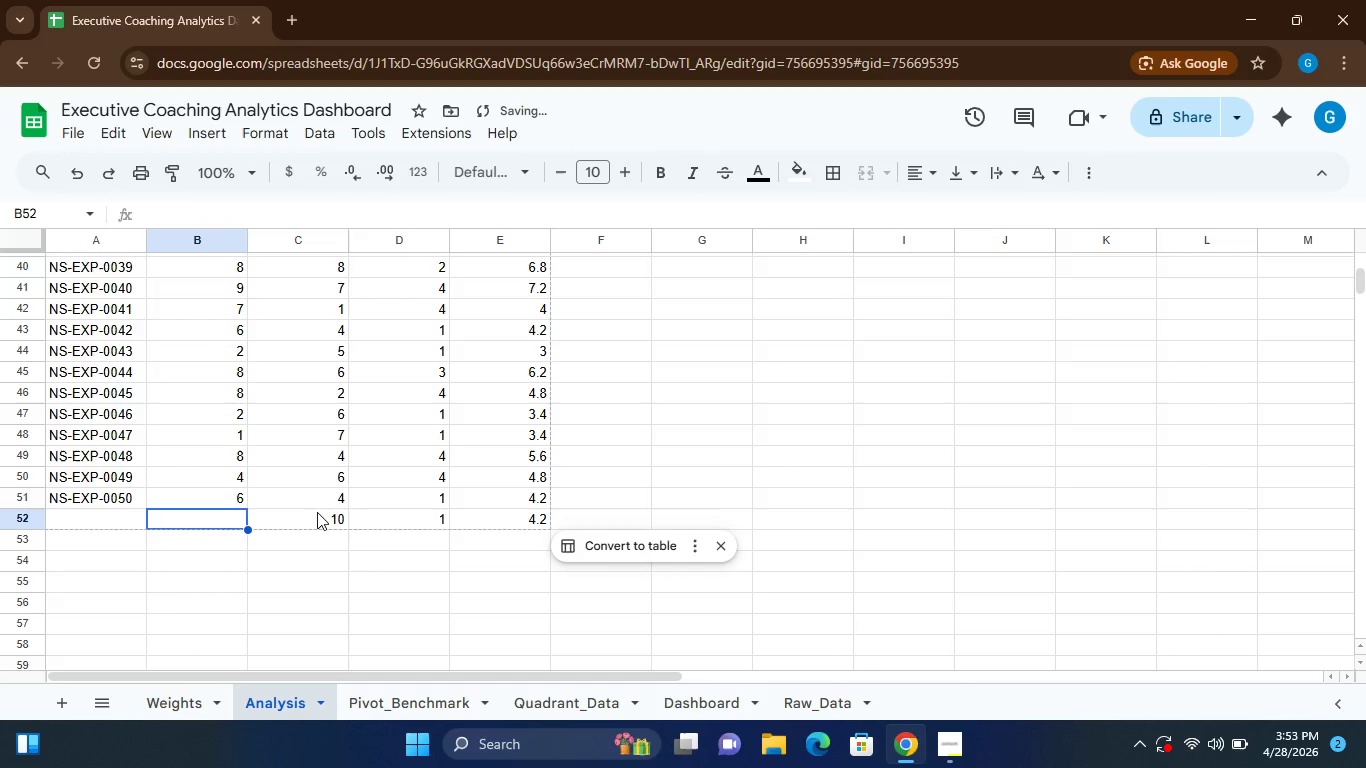 
left_click([320, 512])
 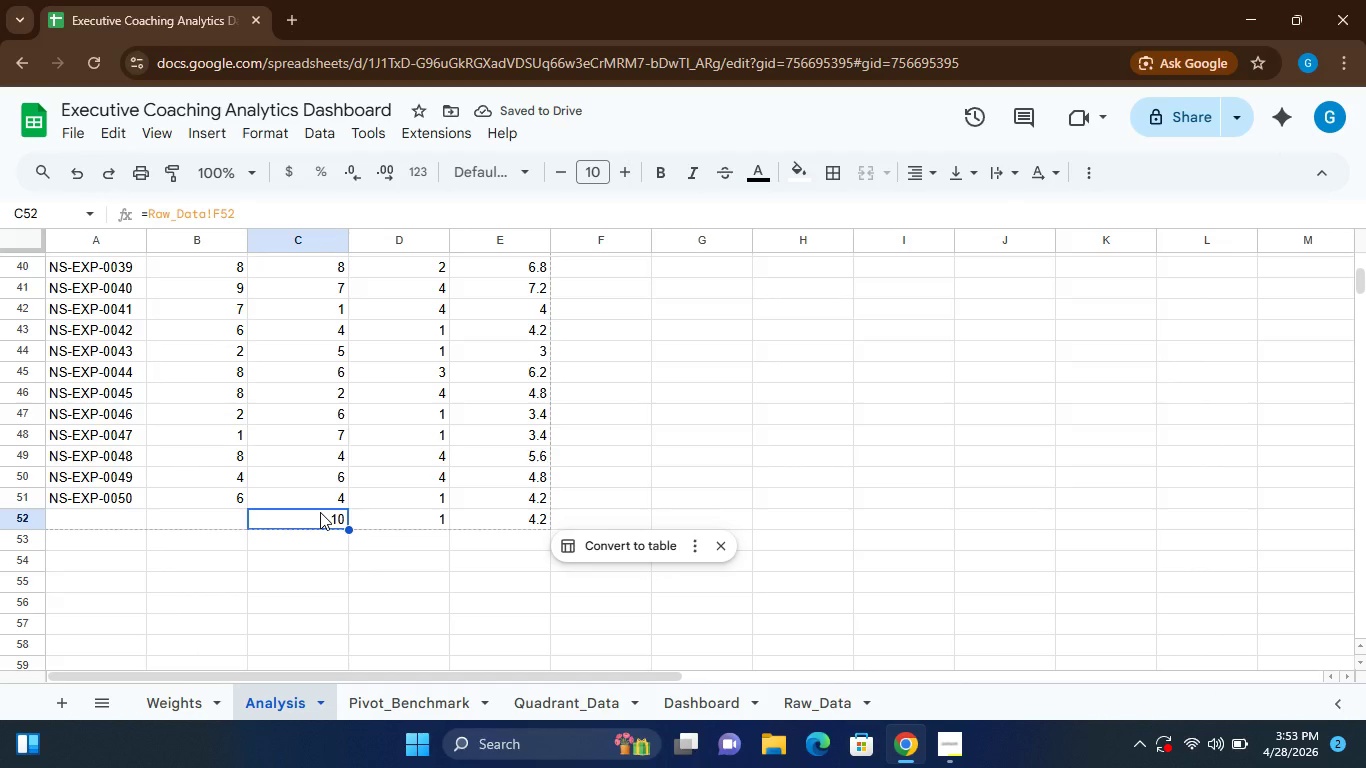 
key(Backspace)
 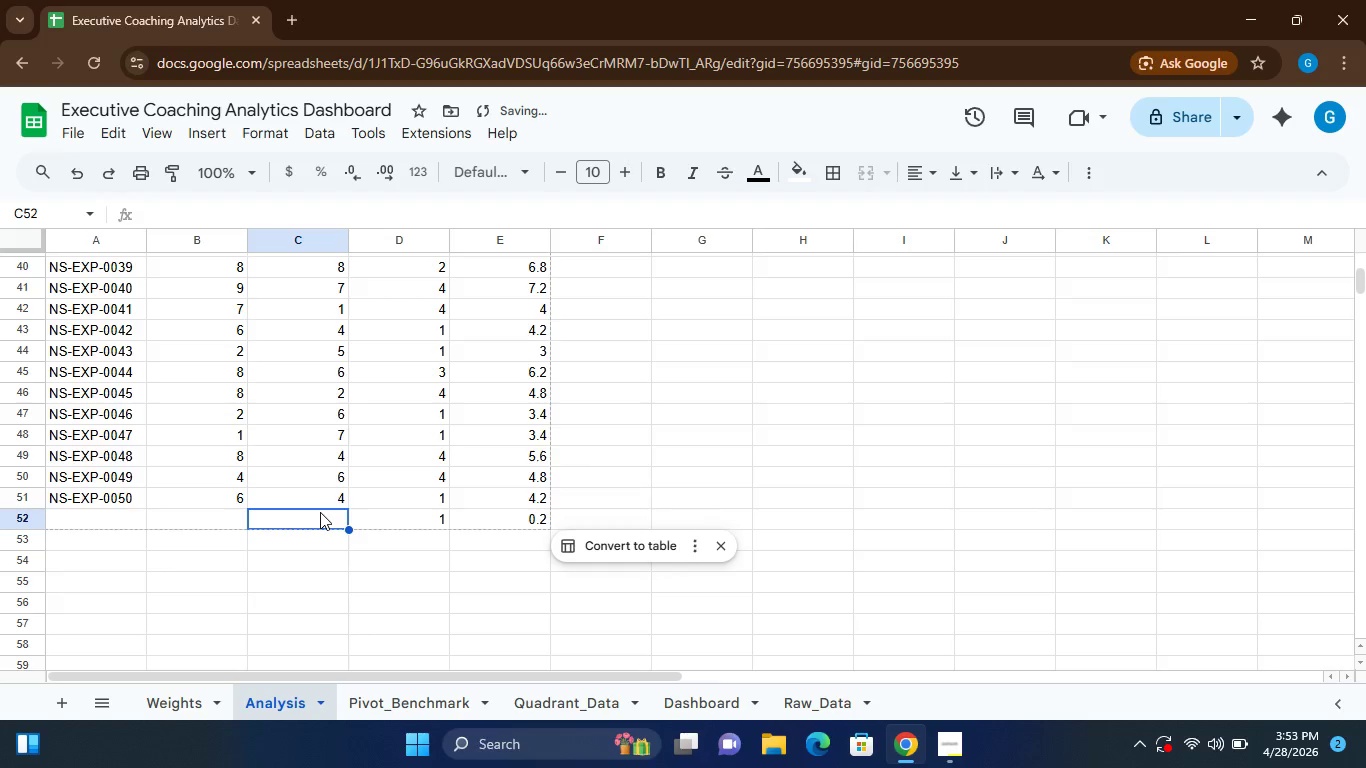 
hold_key(key=Backspace, duration=0.31)
 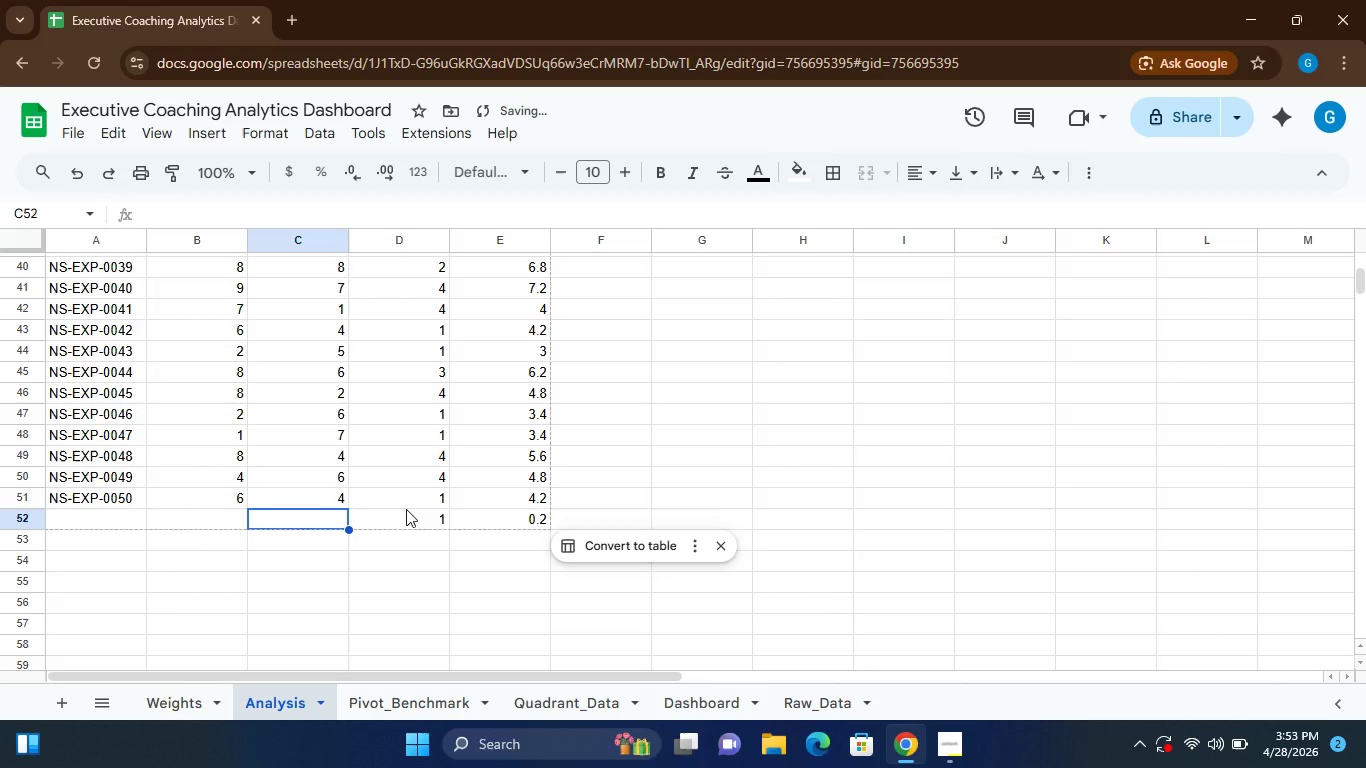 
left_click([408, 517])
 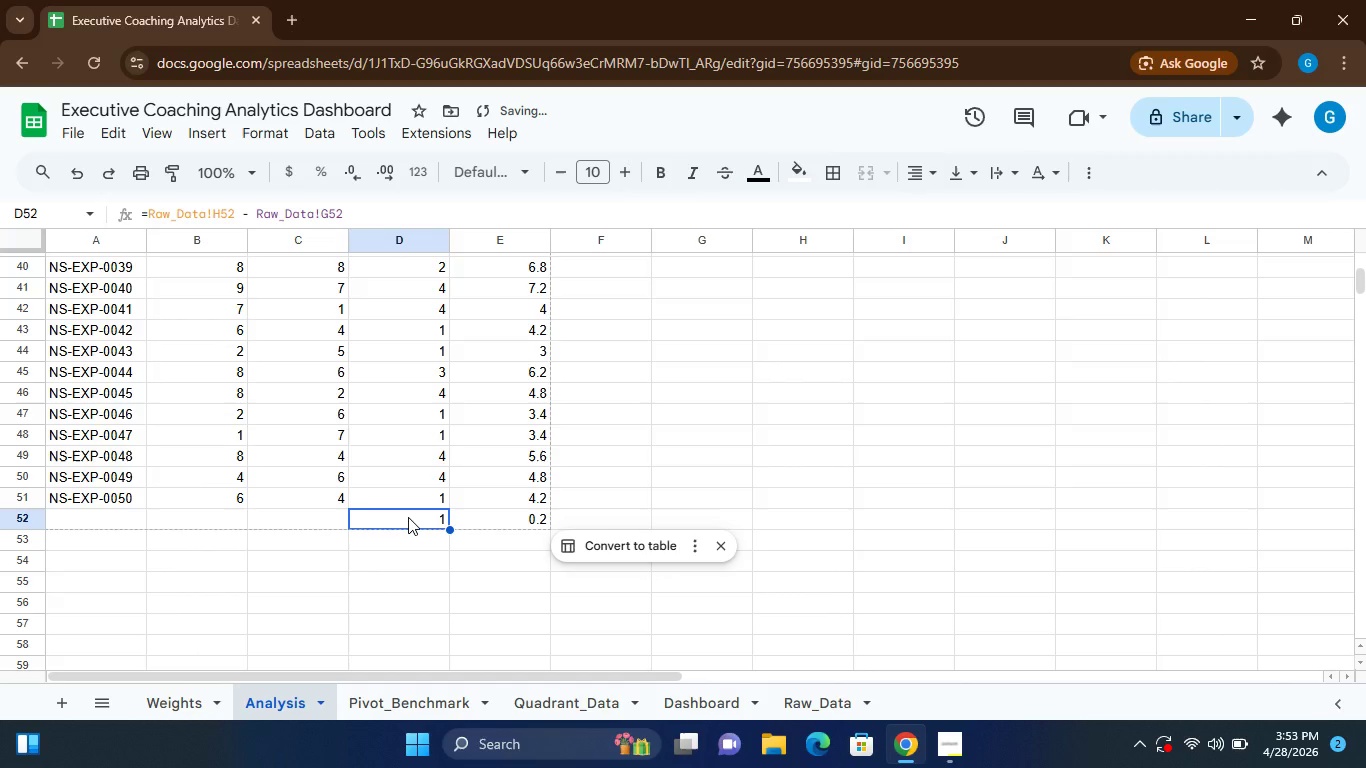 
key(Backspace)
 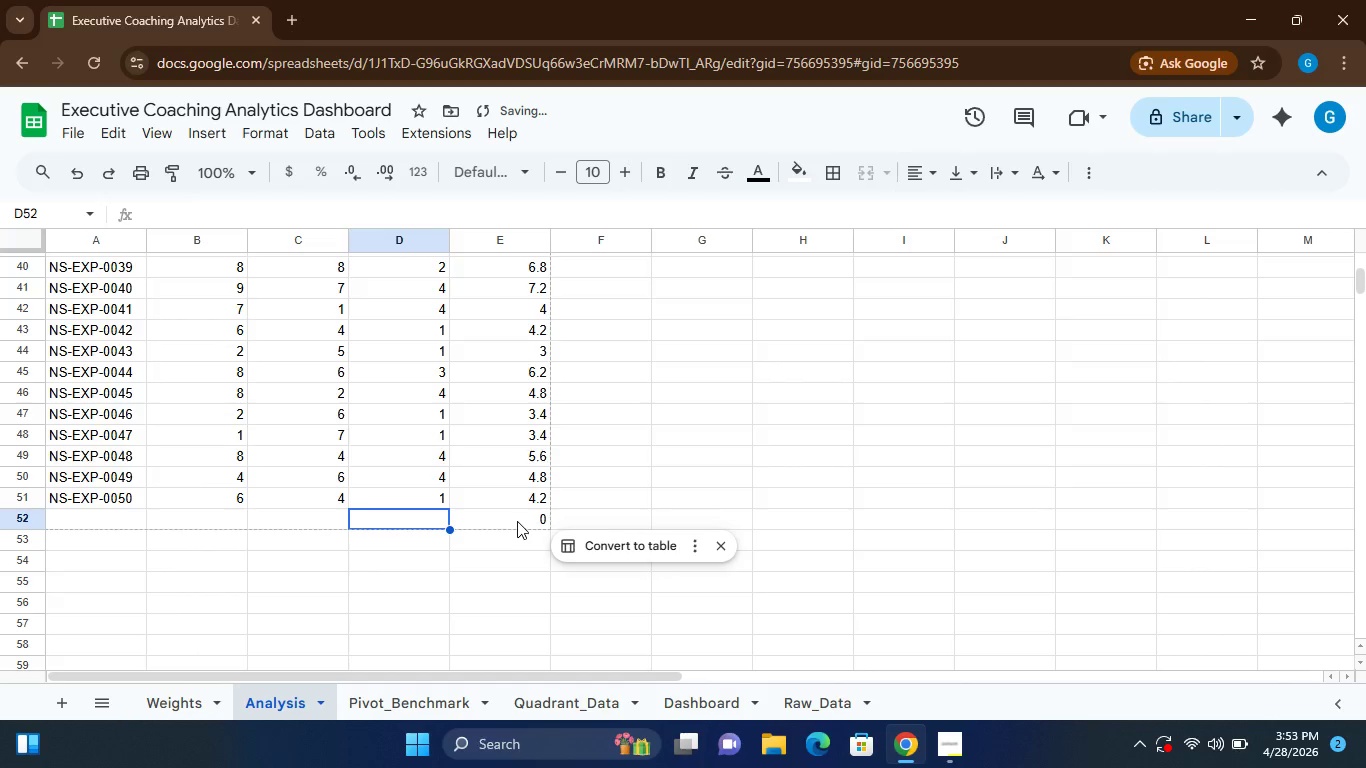 
left_click([517, 521])
 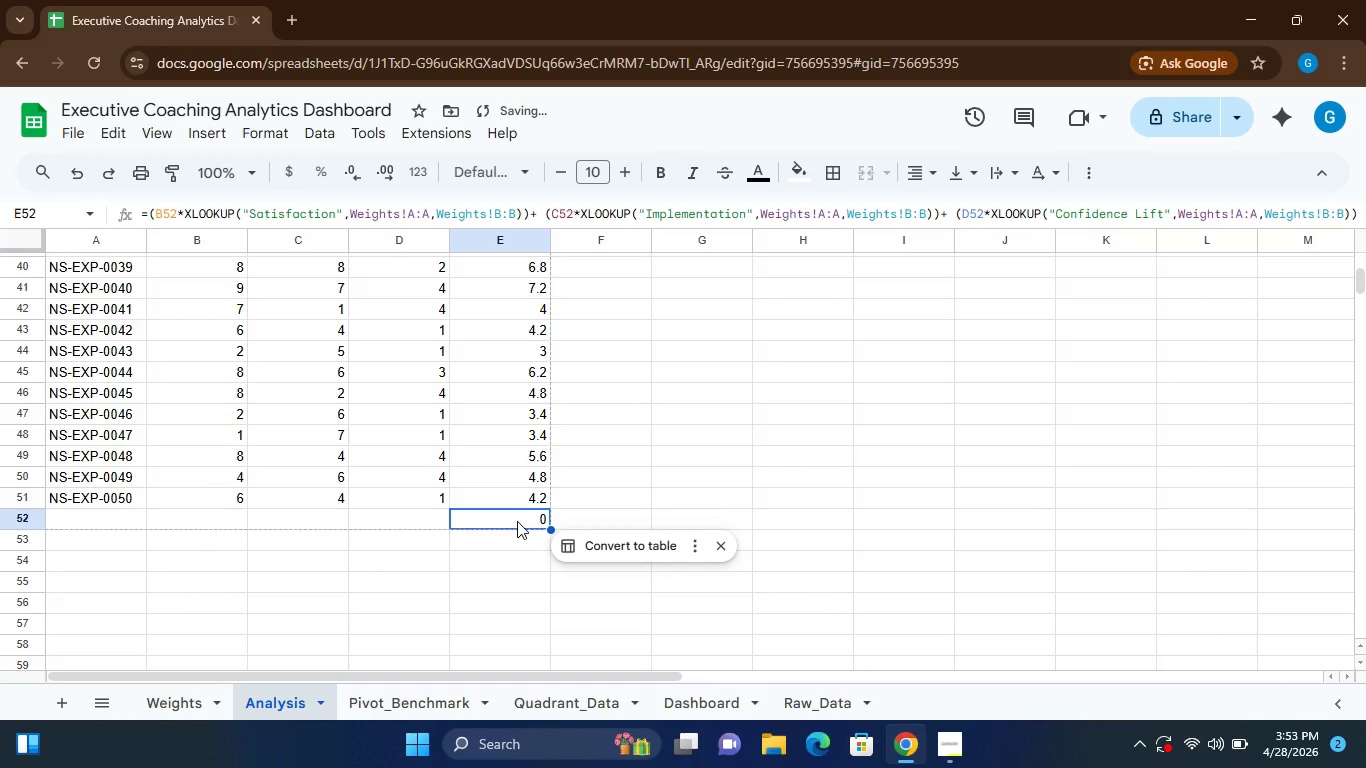 
key(Backspace)
 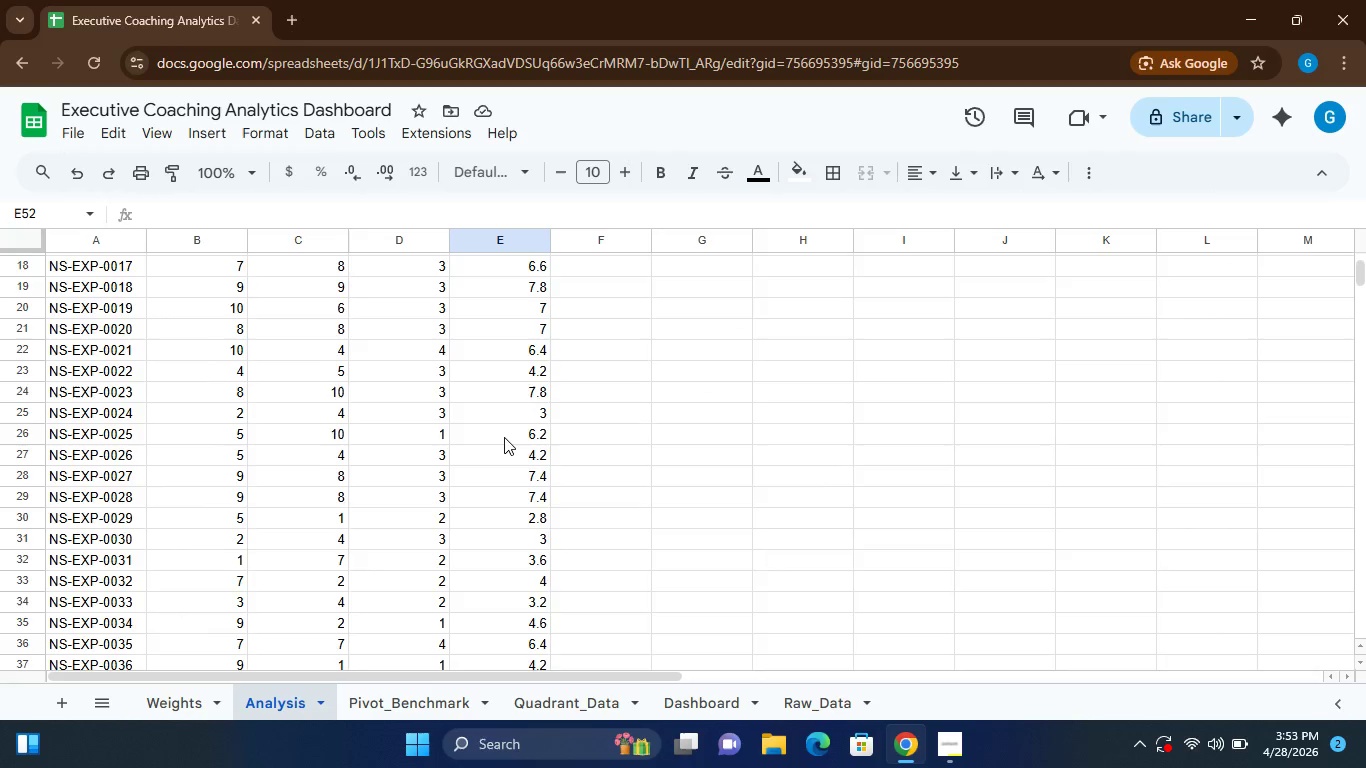 
wait(12.88)
 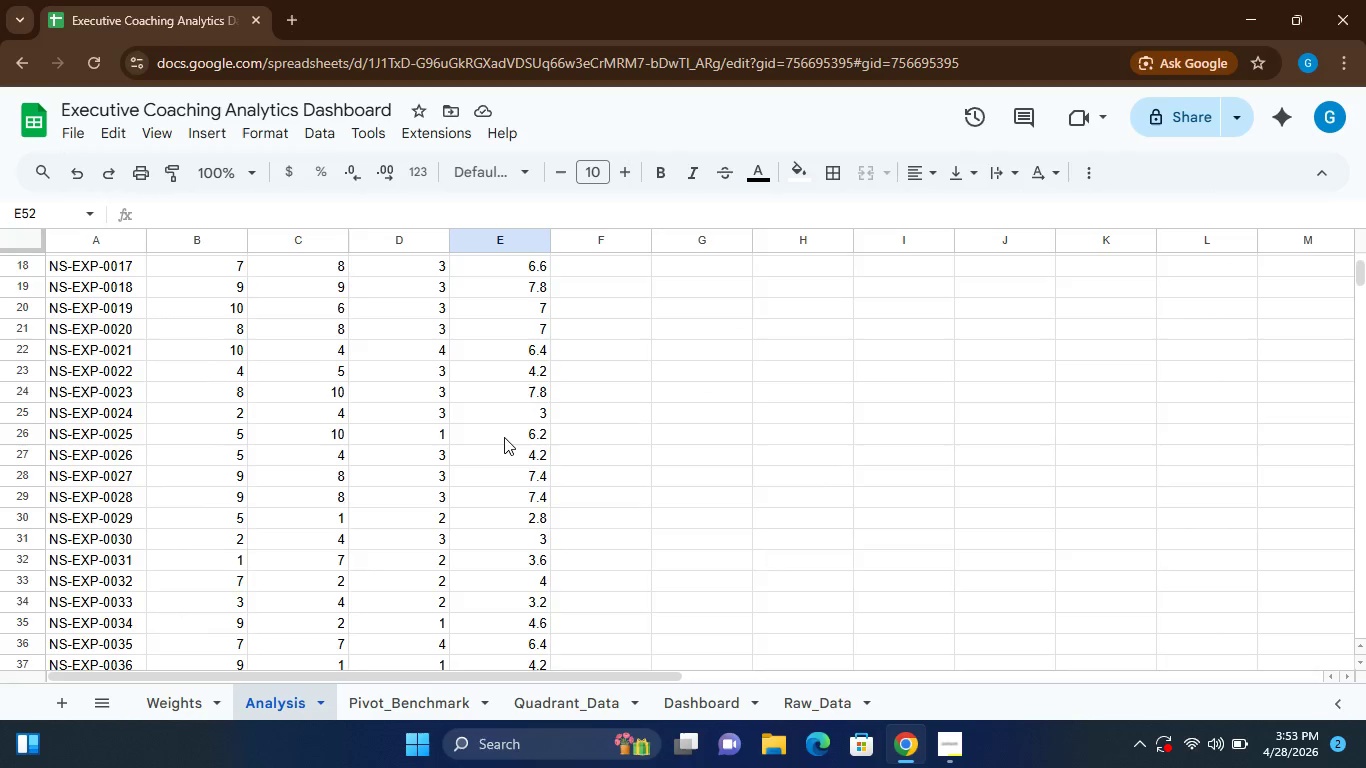 
left_click([185, 698])
 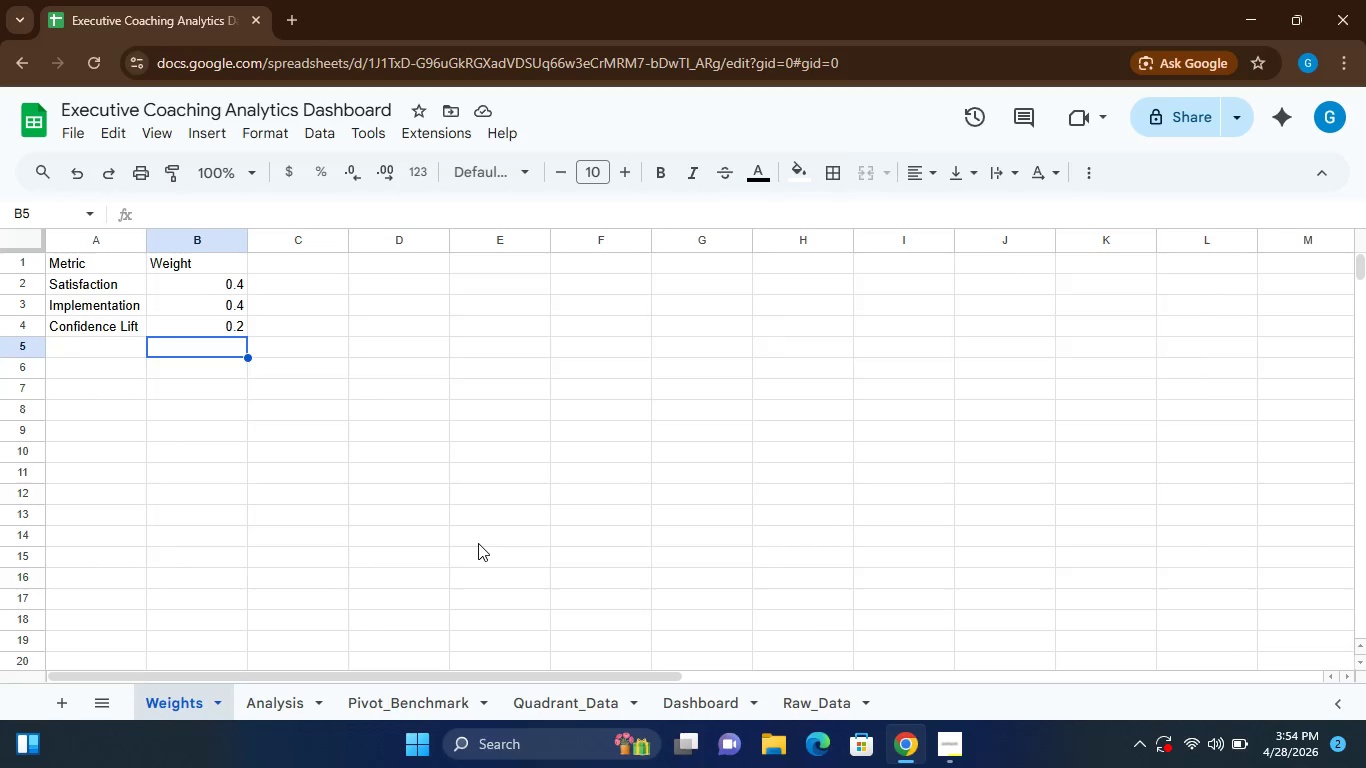 
wait(29.22)
 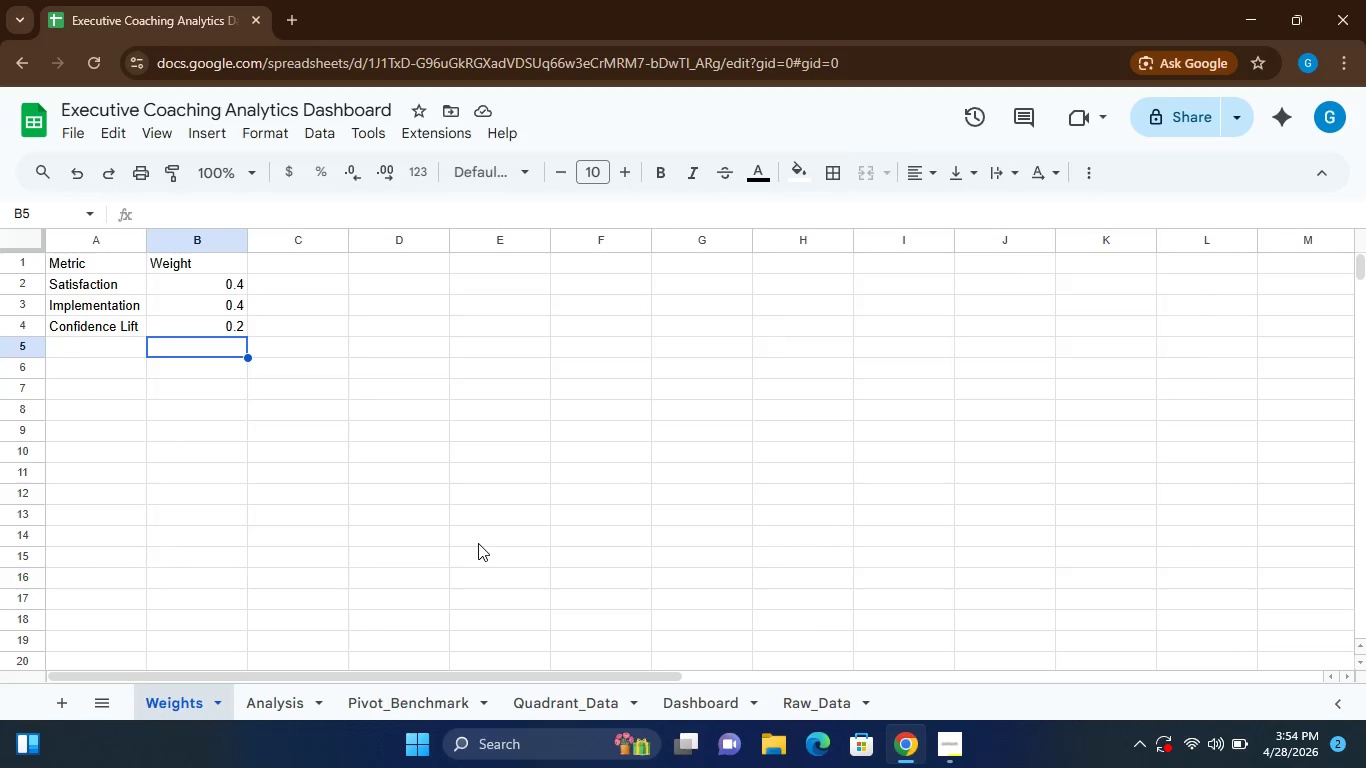 
left_click([284, 711])
 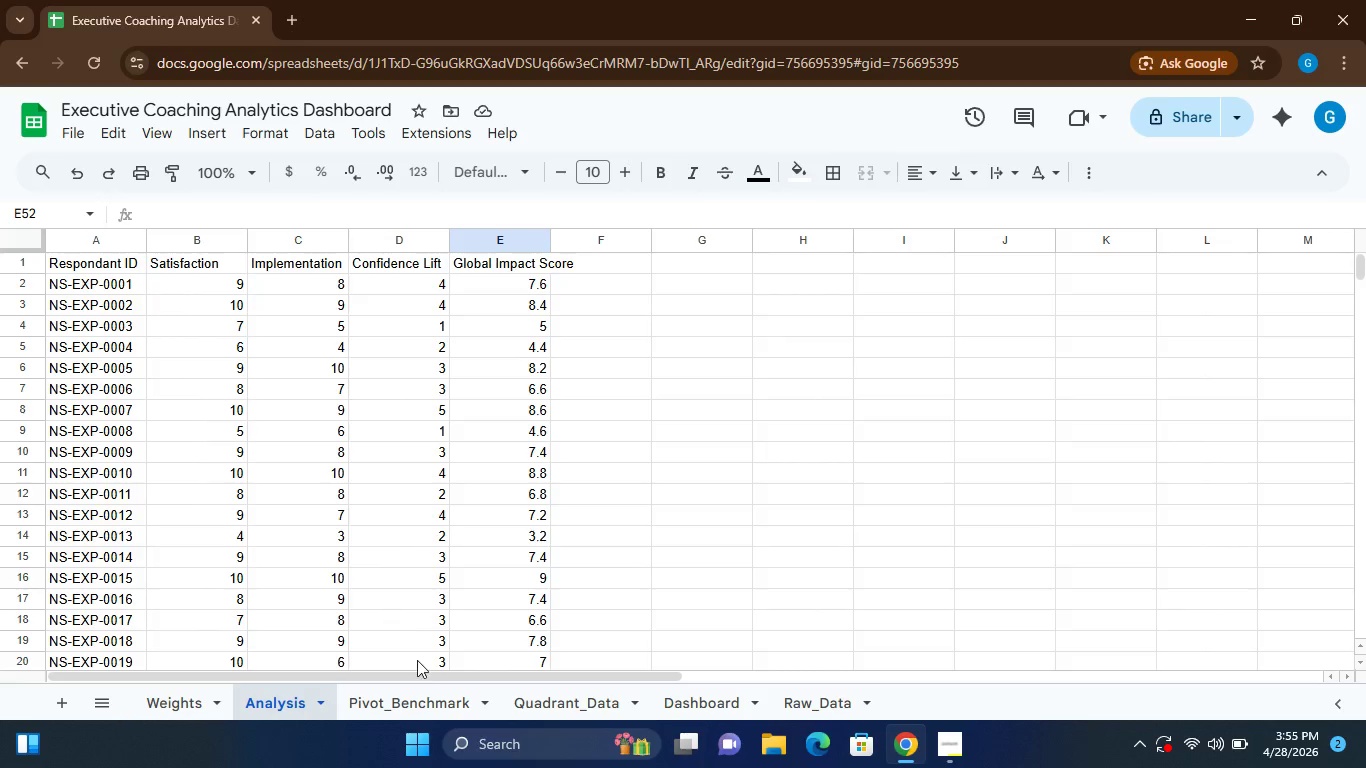 
wait(86.29)
 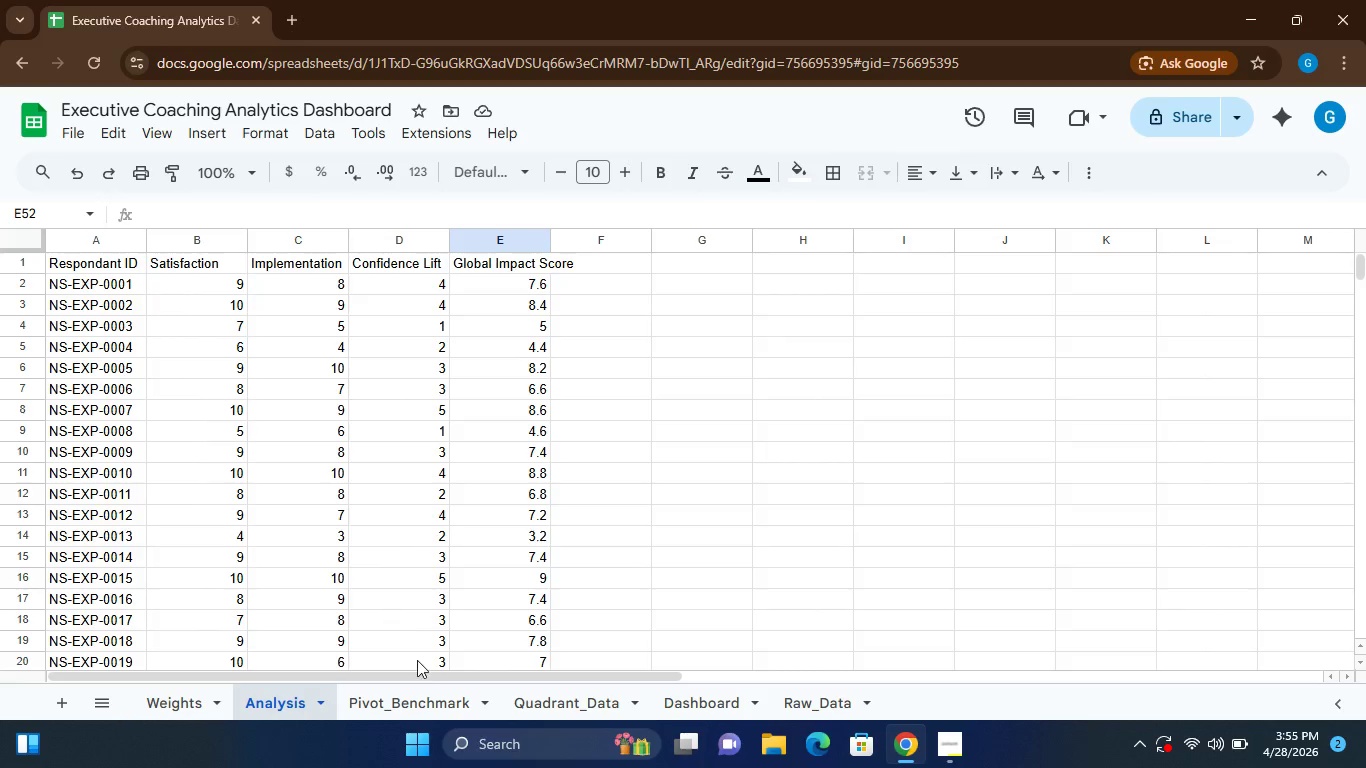 
mouse_move([787, 730])
 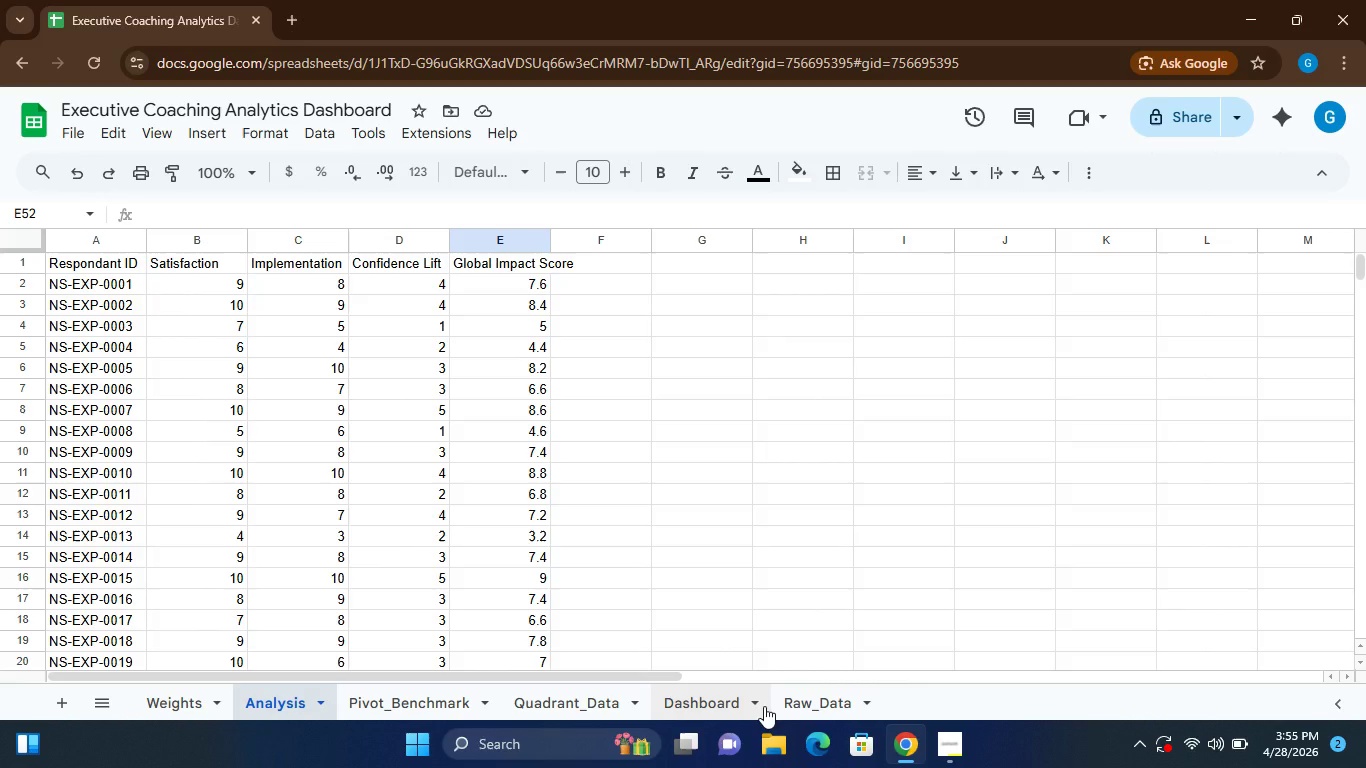 
mouse_move([759, 756])
 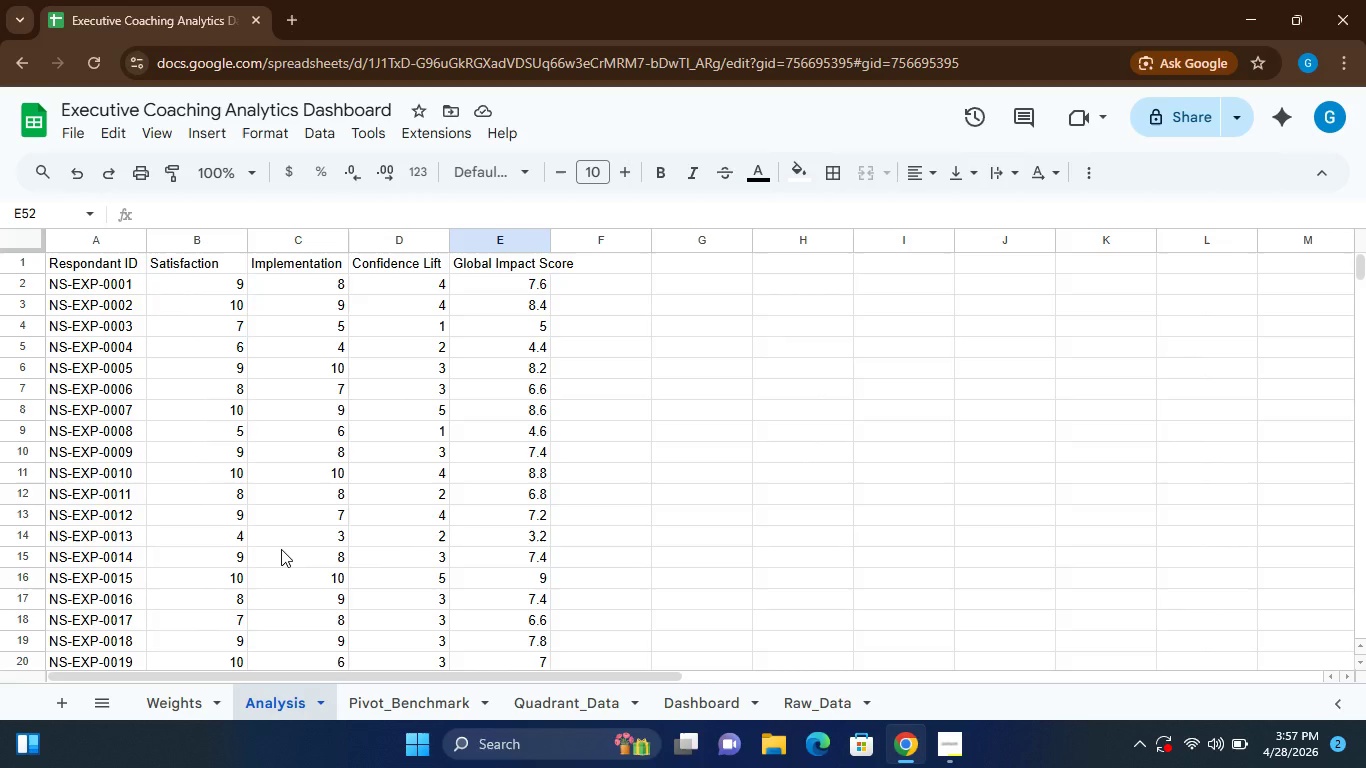 
wait(111.82)
 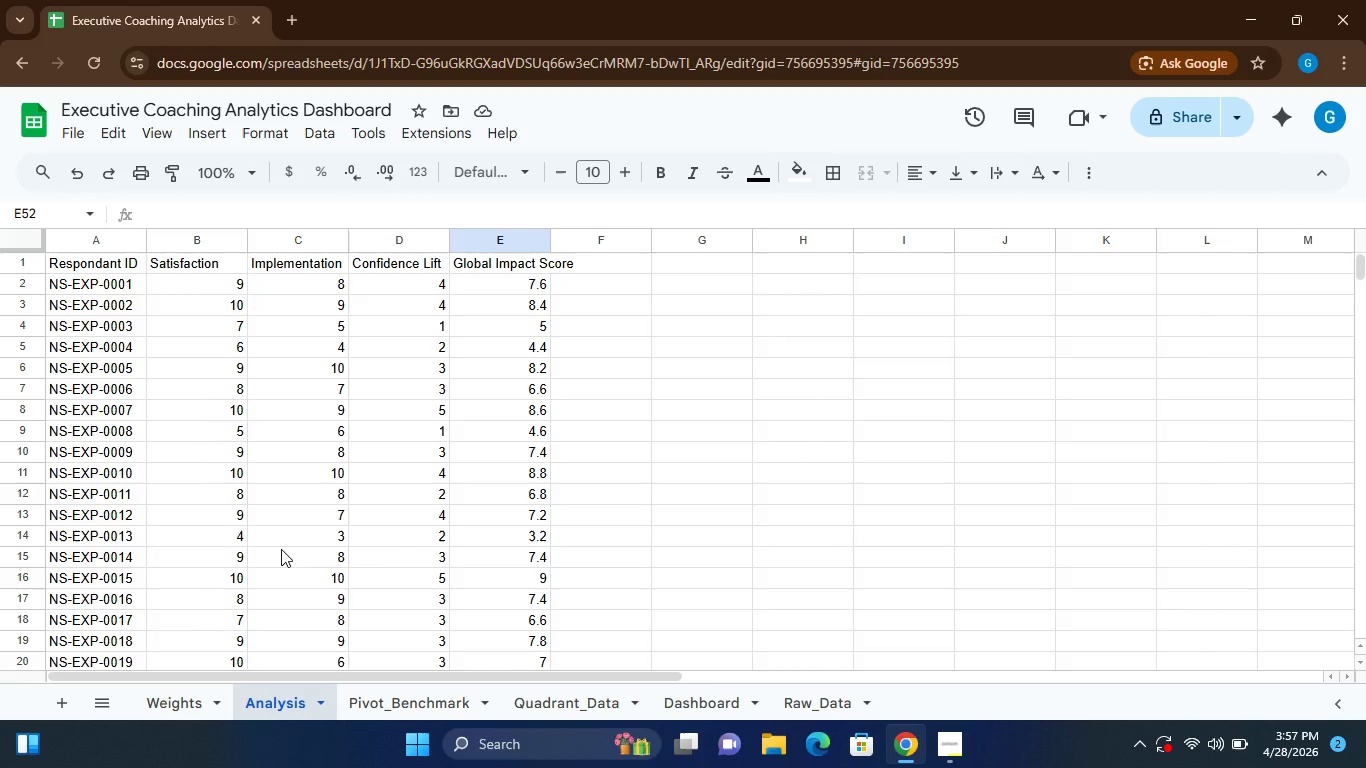 
mouse_move([307, 186])
 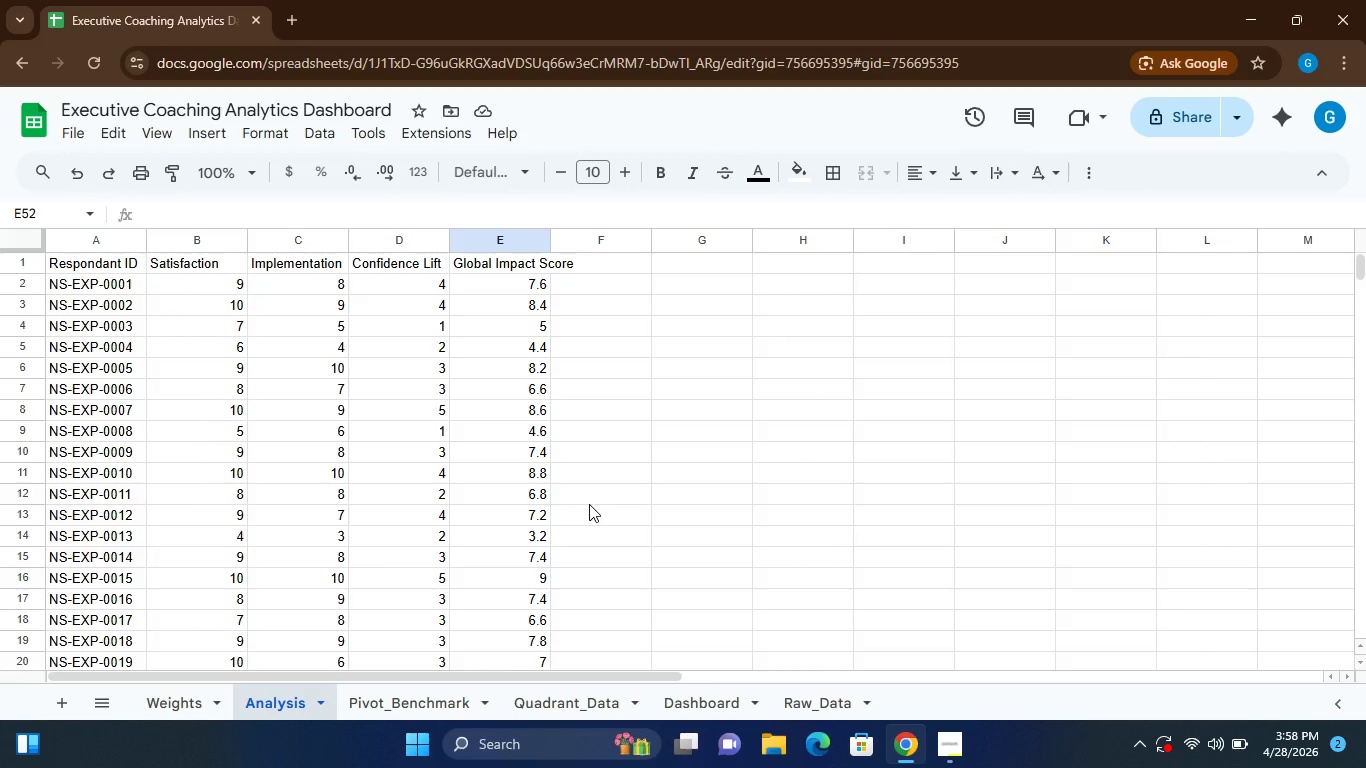 
wait(35.56)
 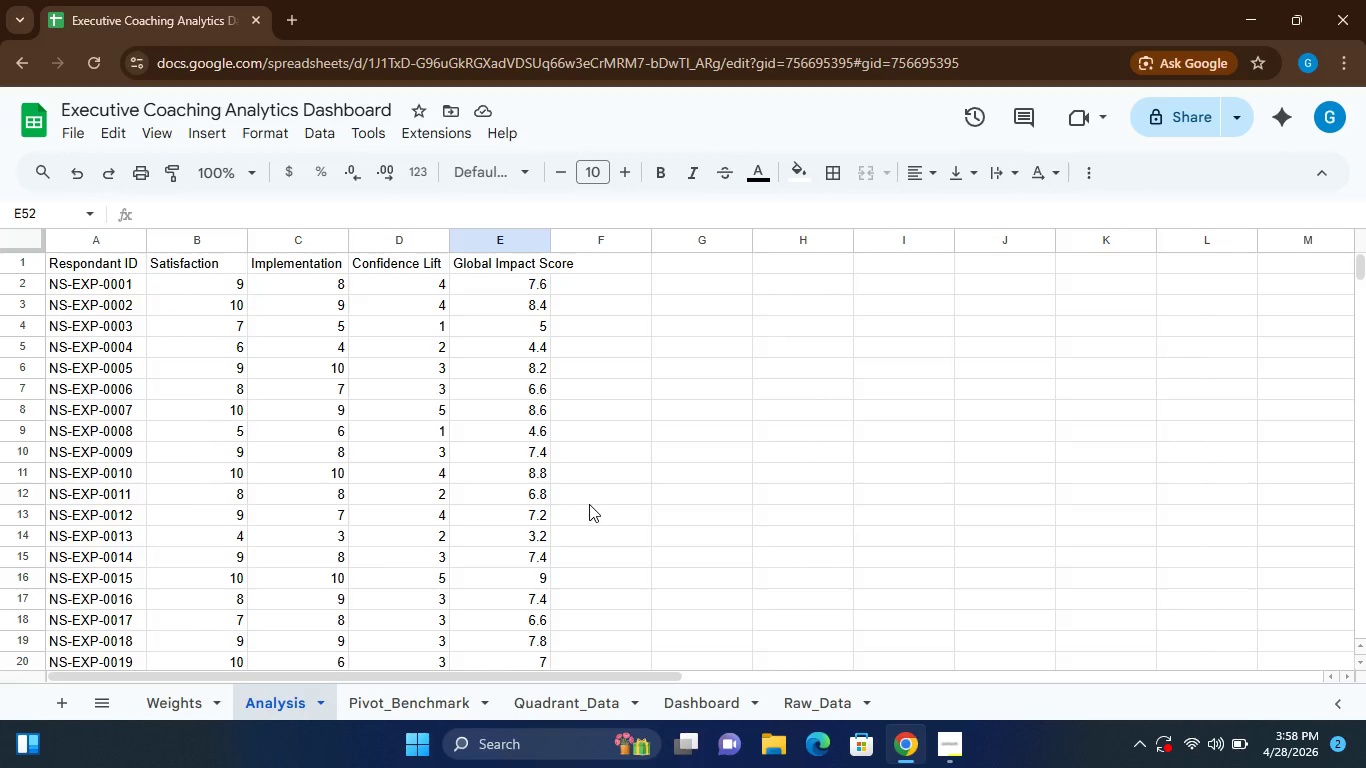 
left_click([584, 702])
 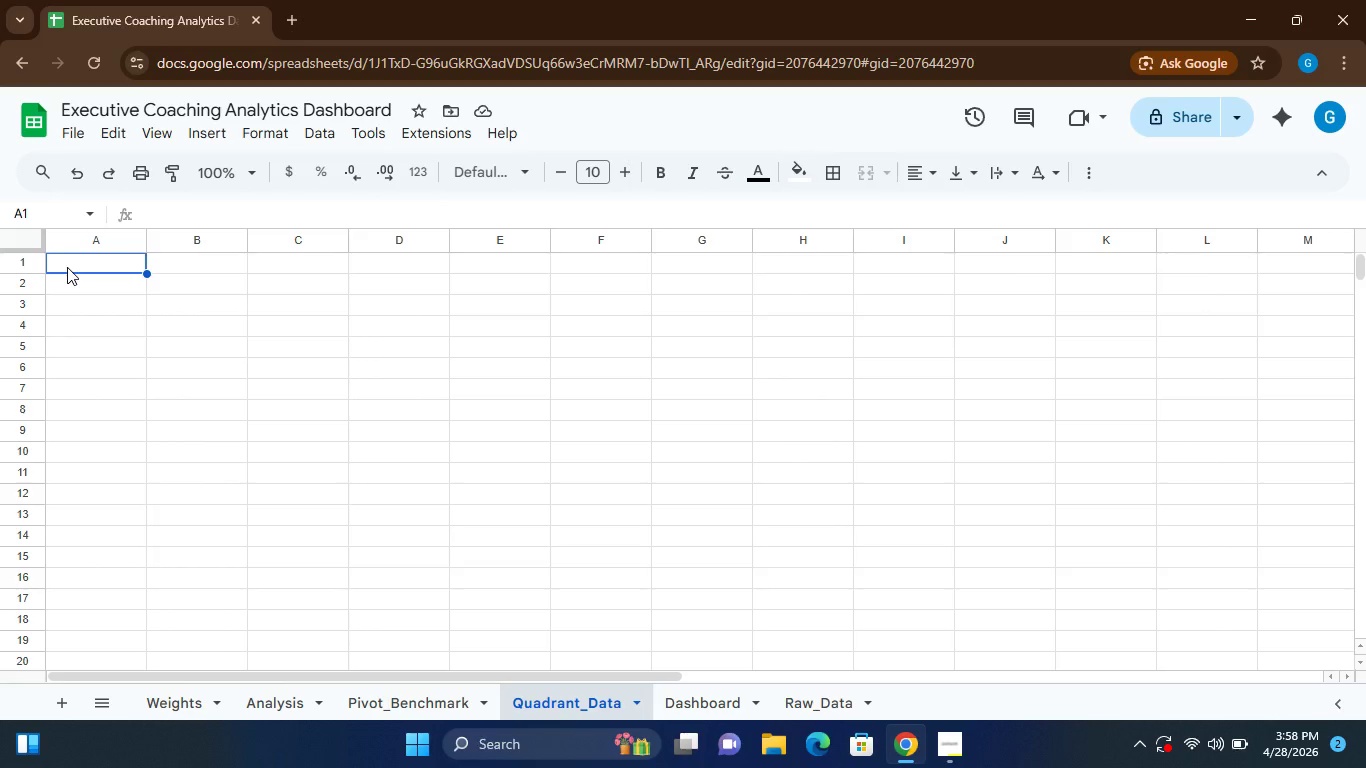 
wait(20.38)
 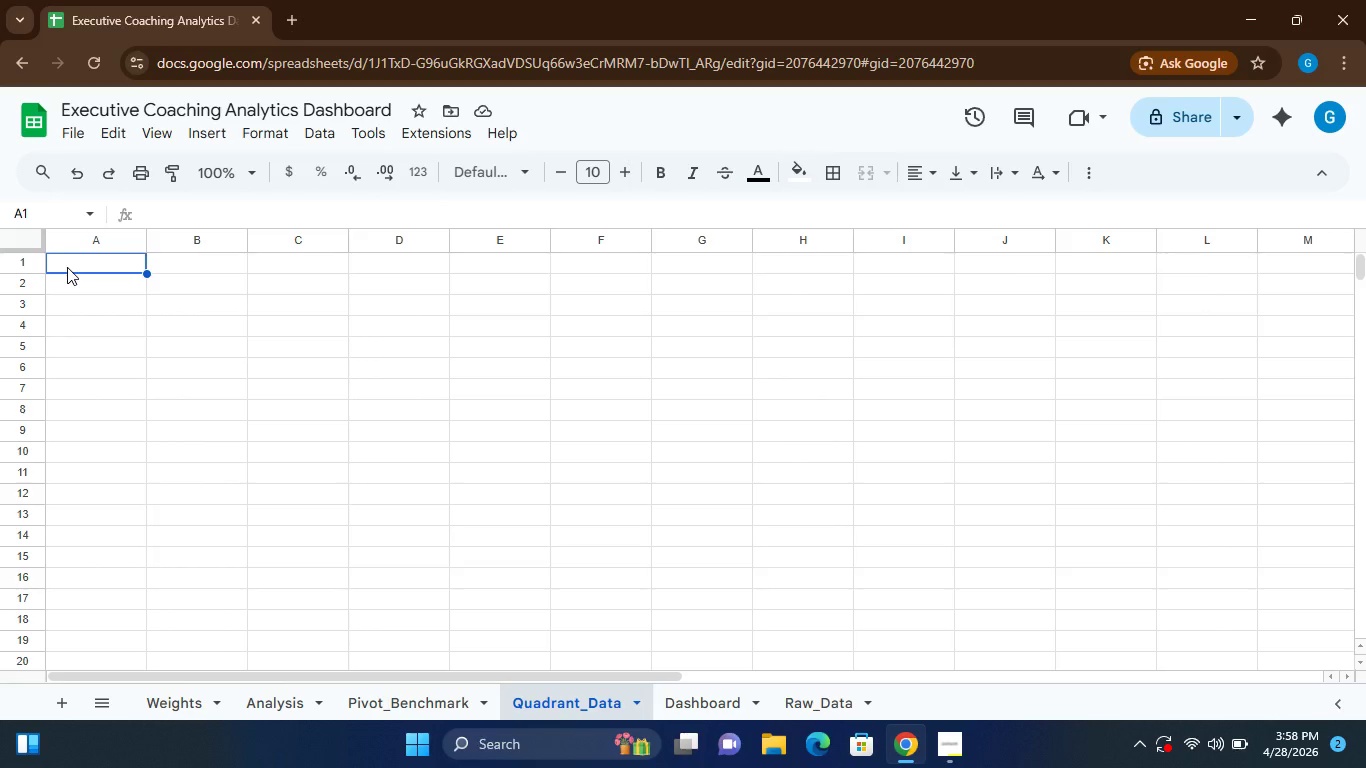 
hold_key(key=ShiftLeft, duration=0.47)
 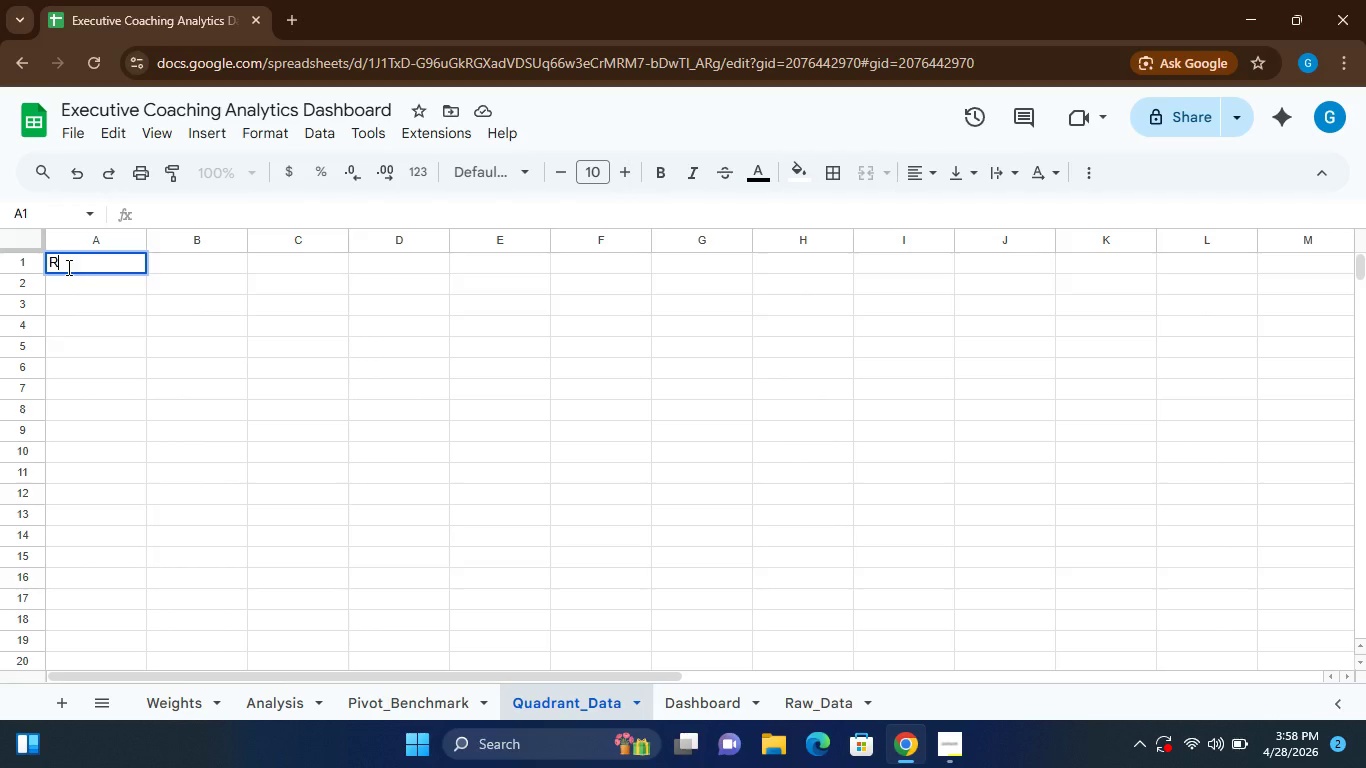 
hold_key(key=E, duration=0.31)
 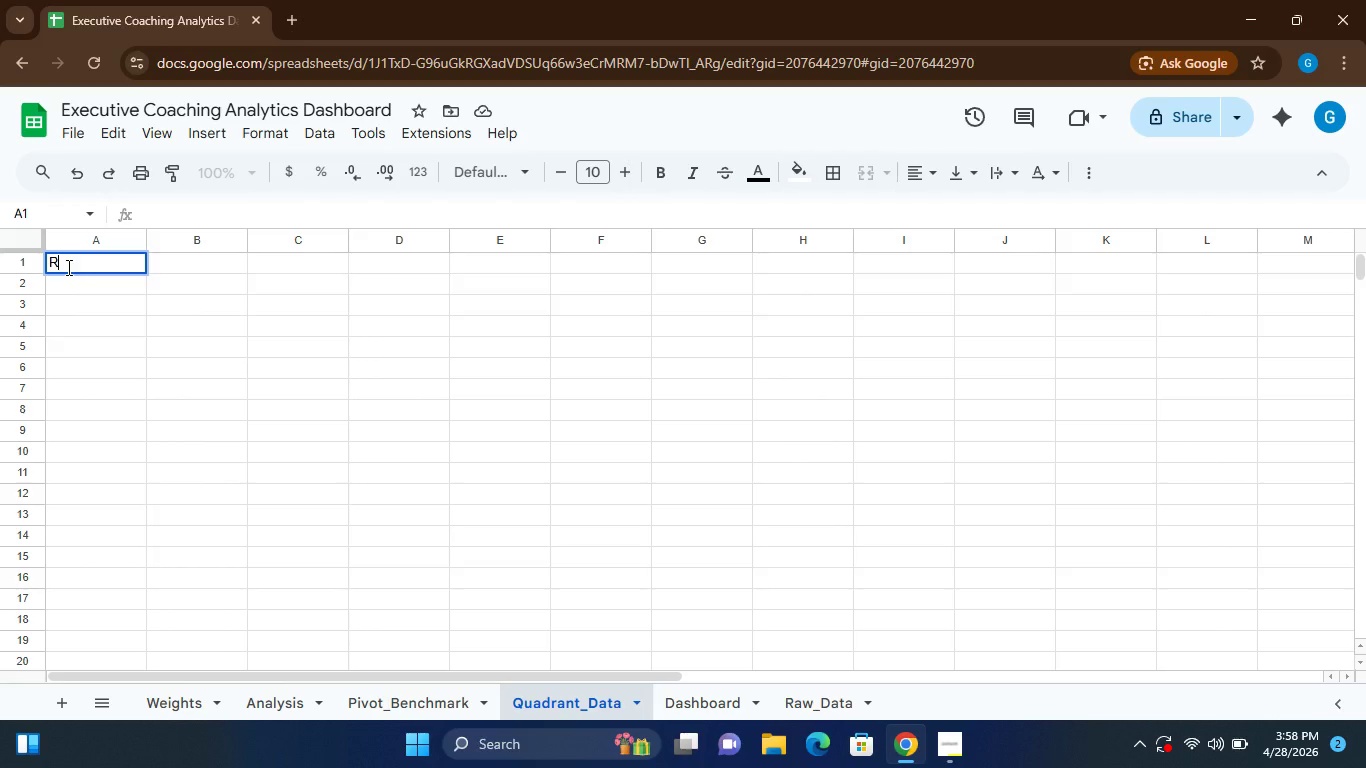 
type(SPONDANT ID)
 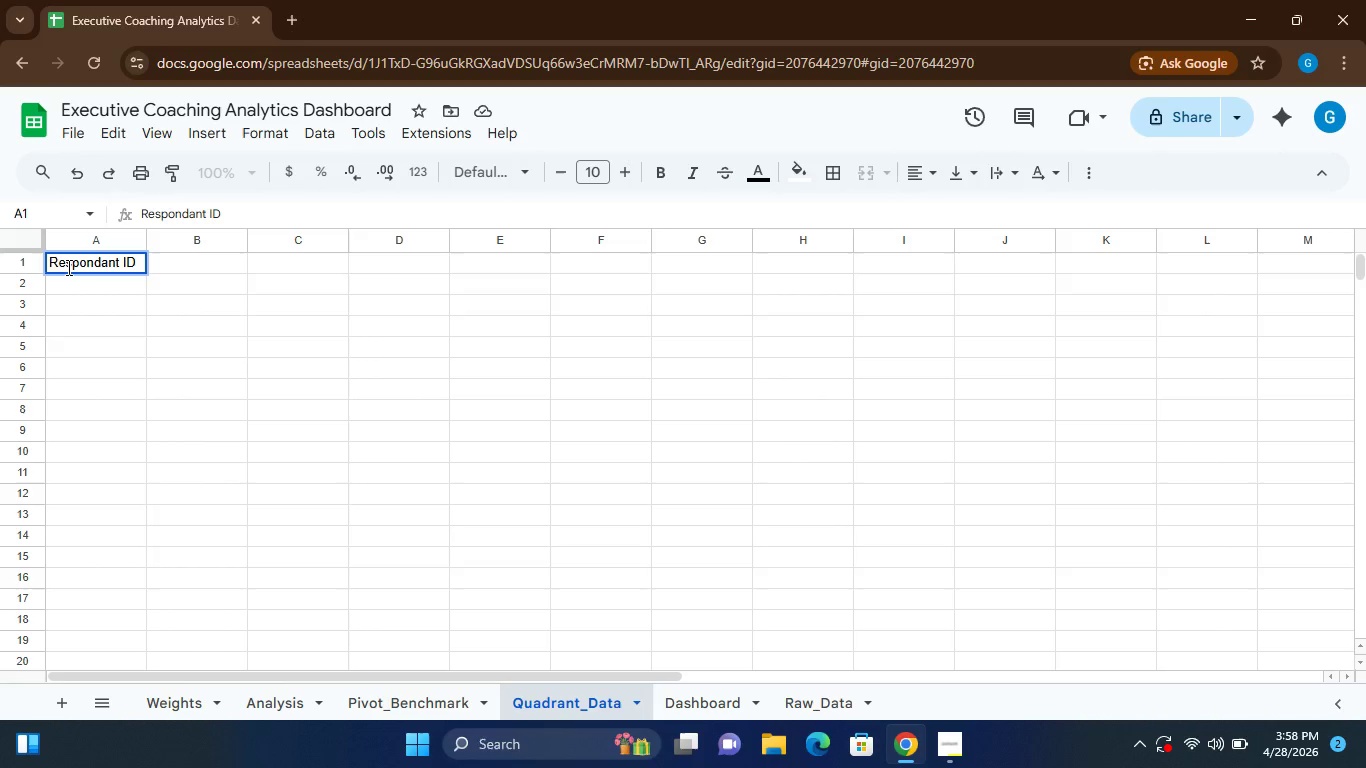 
key(ArrowRight)
 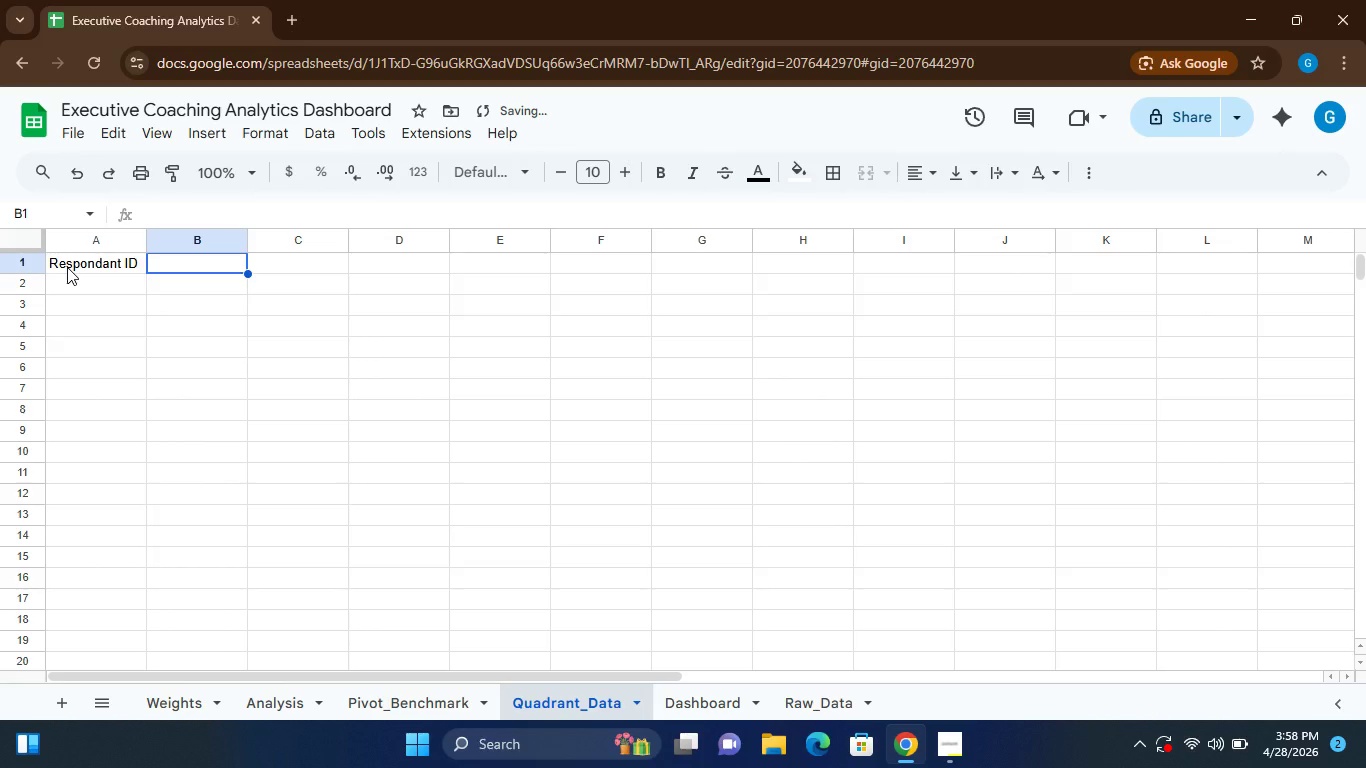 
type(Satisfaction)
 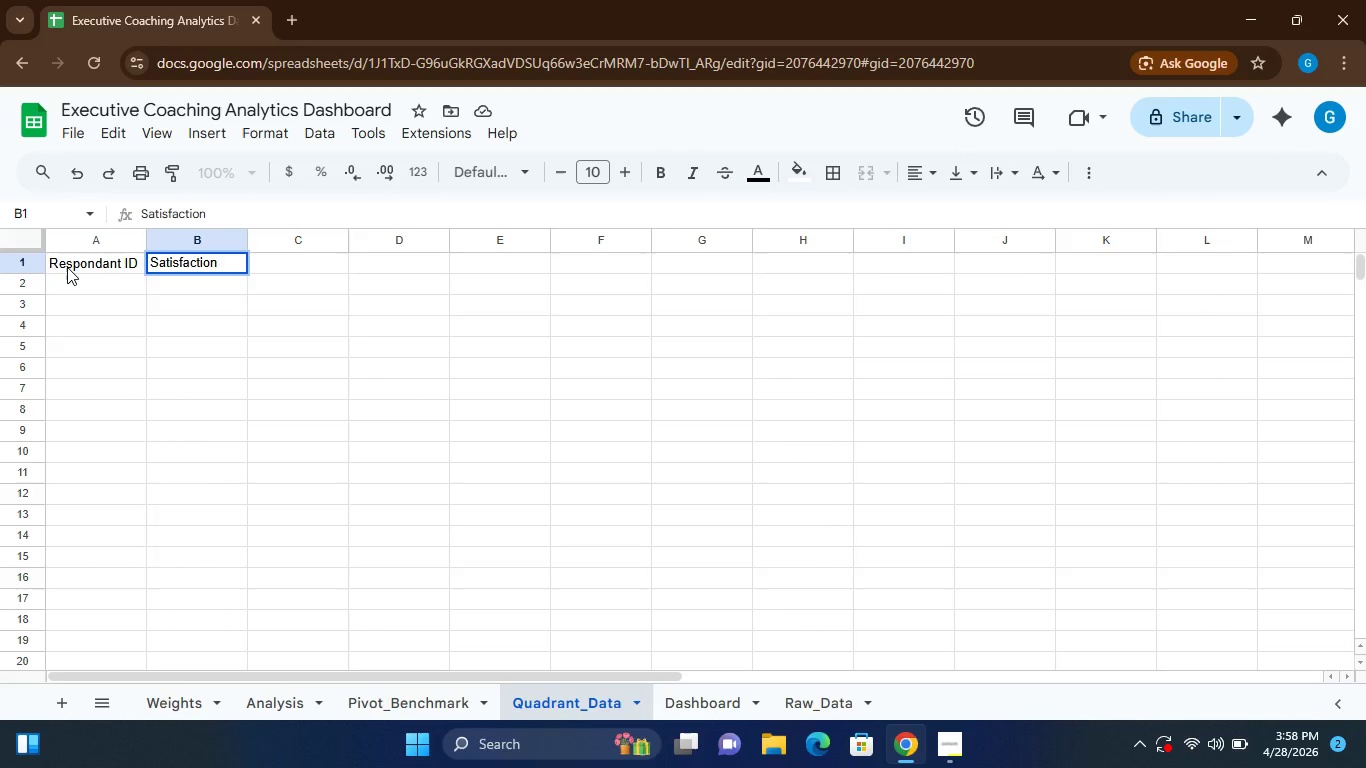 
key(ArrowRight)
 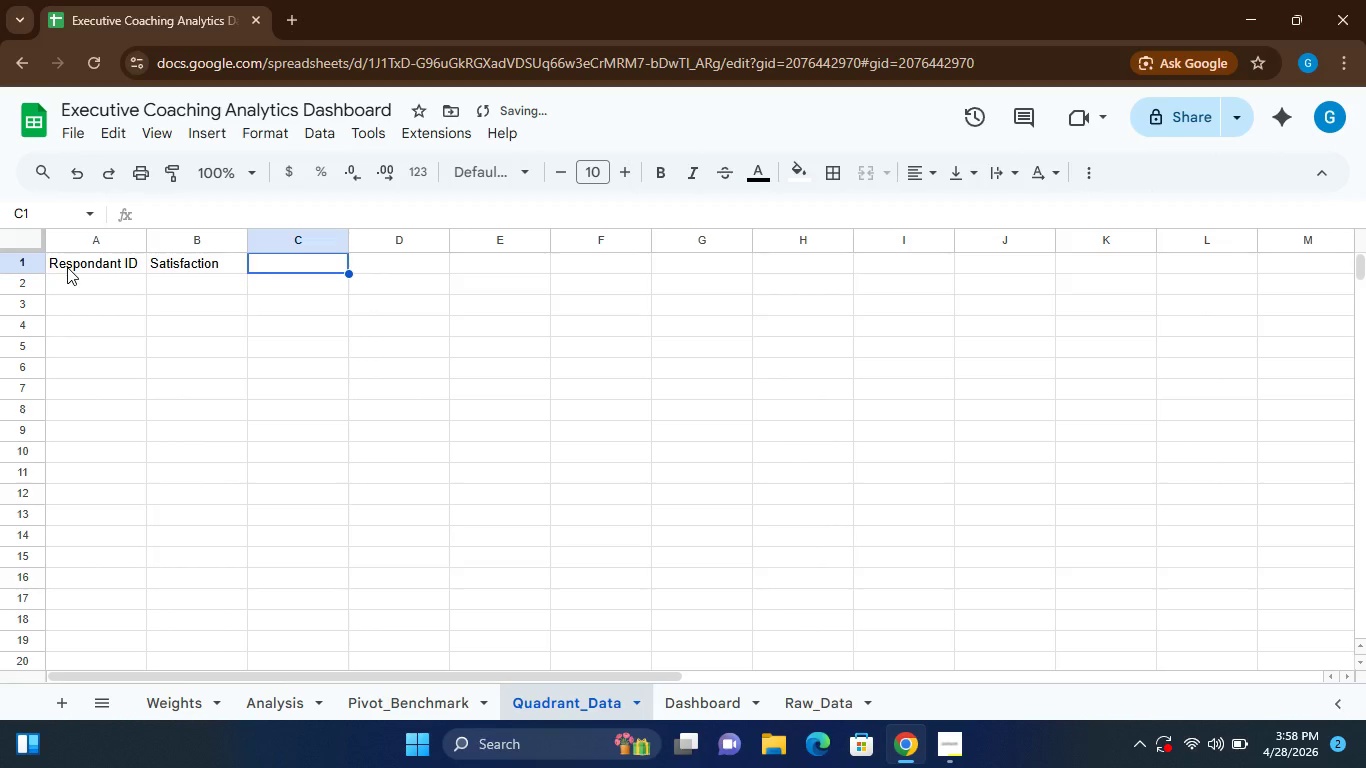 
wait(5.19)
 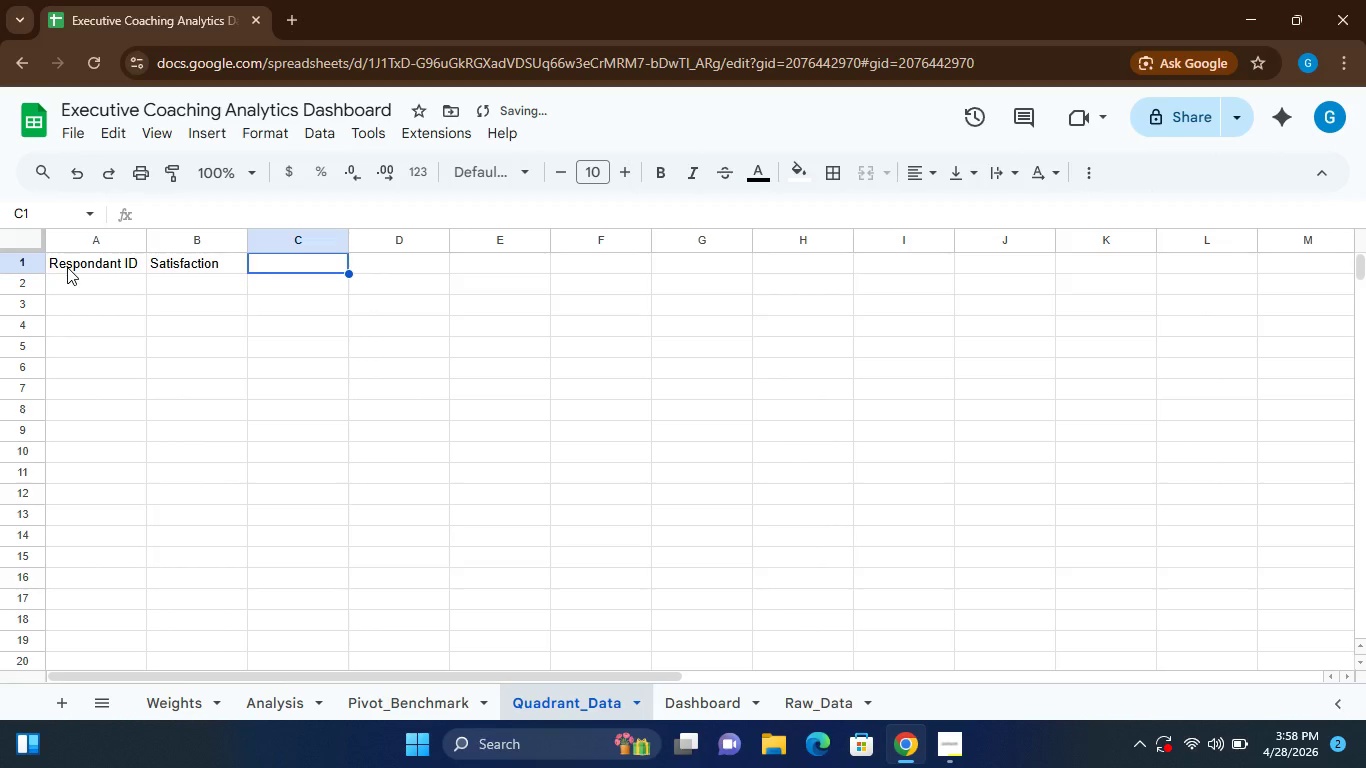 
type(Implement)
 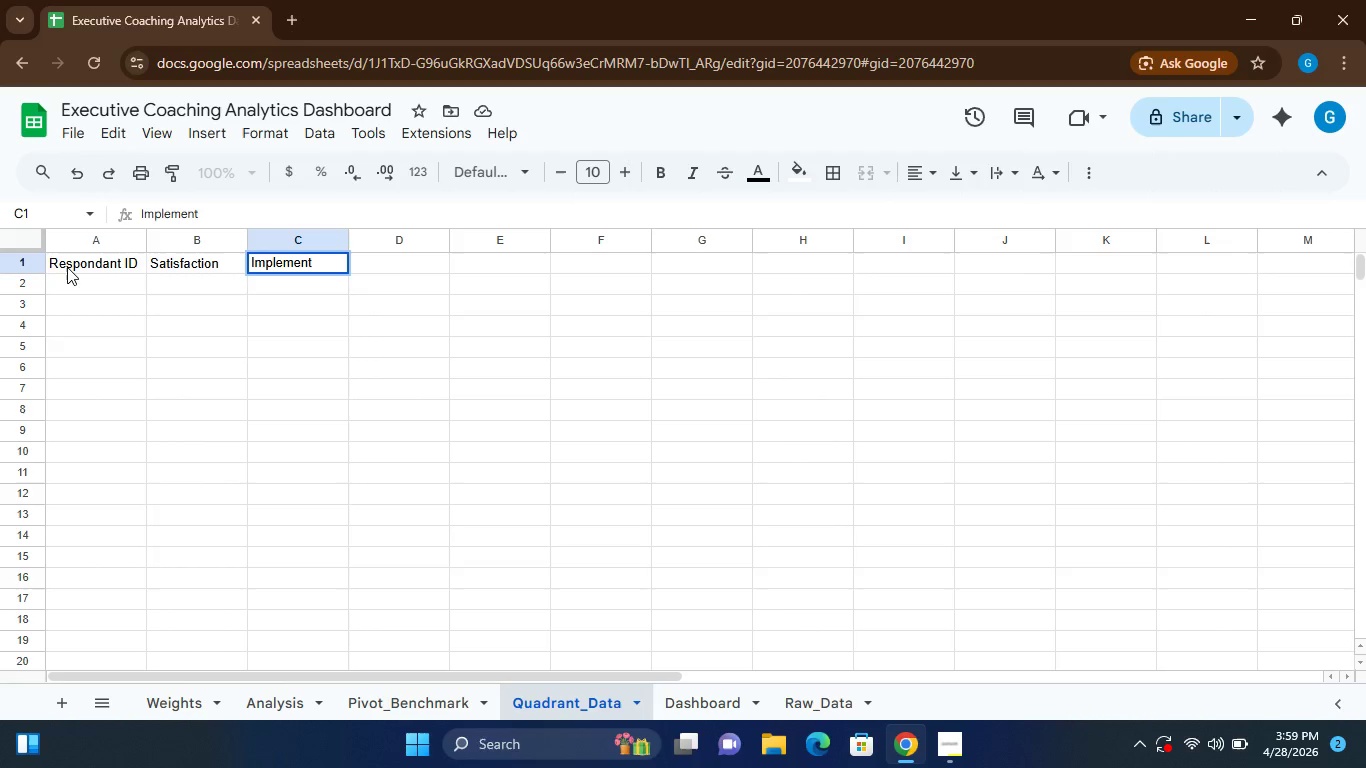 
wait(6.28)
 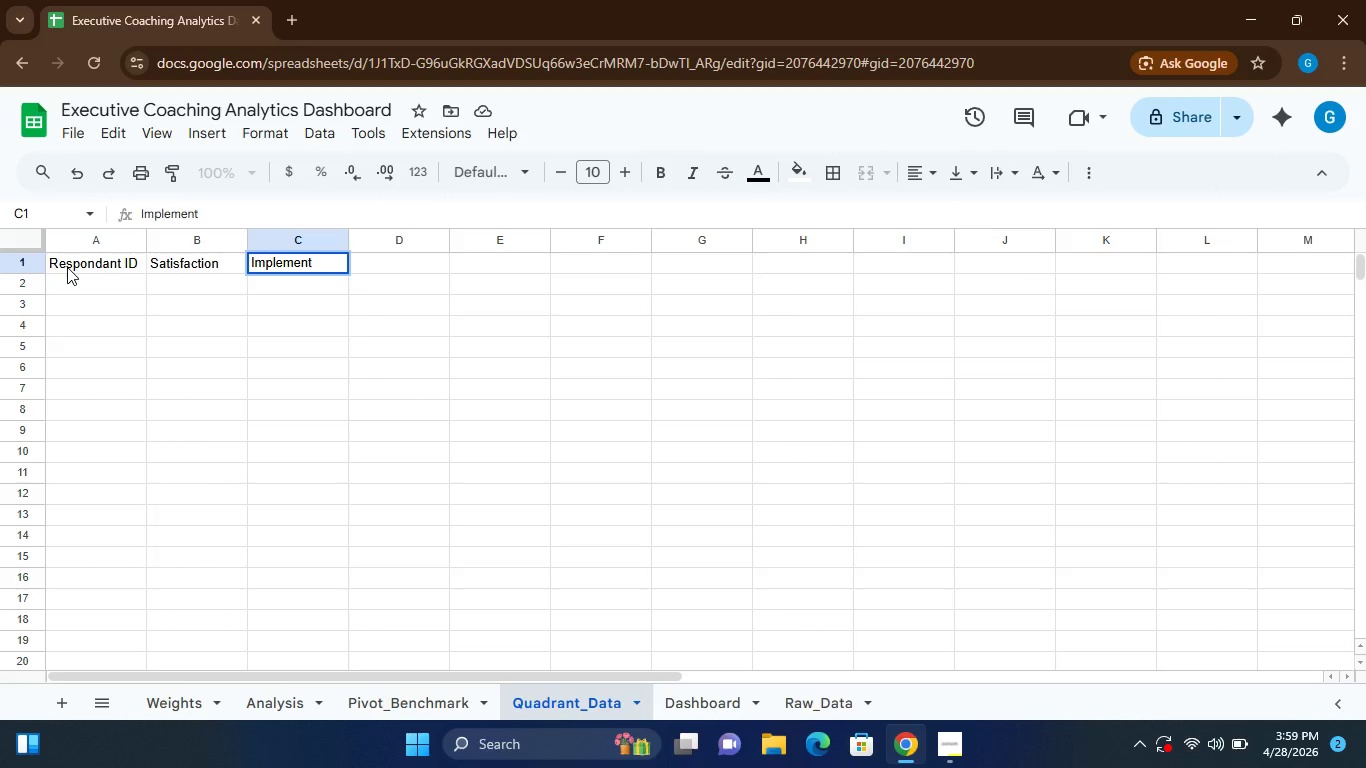 
type(ation)
 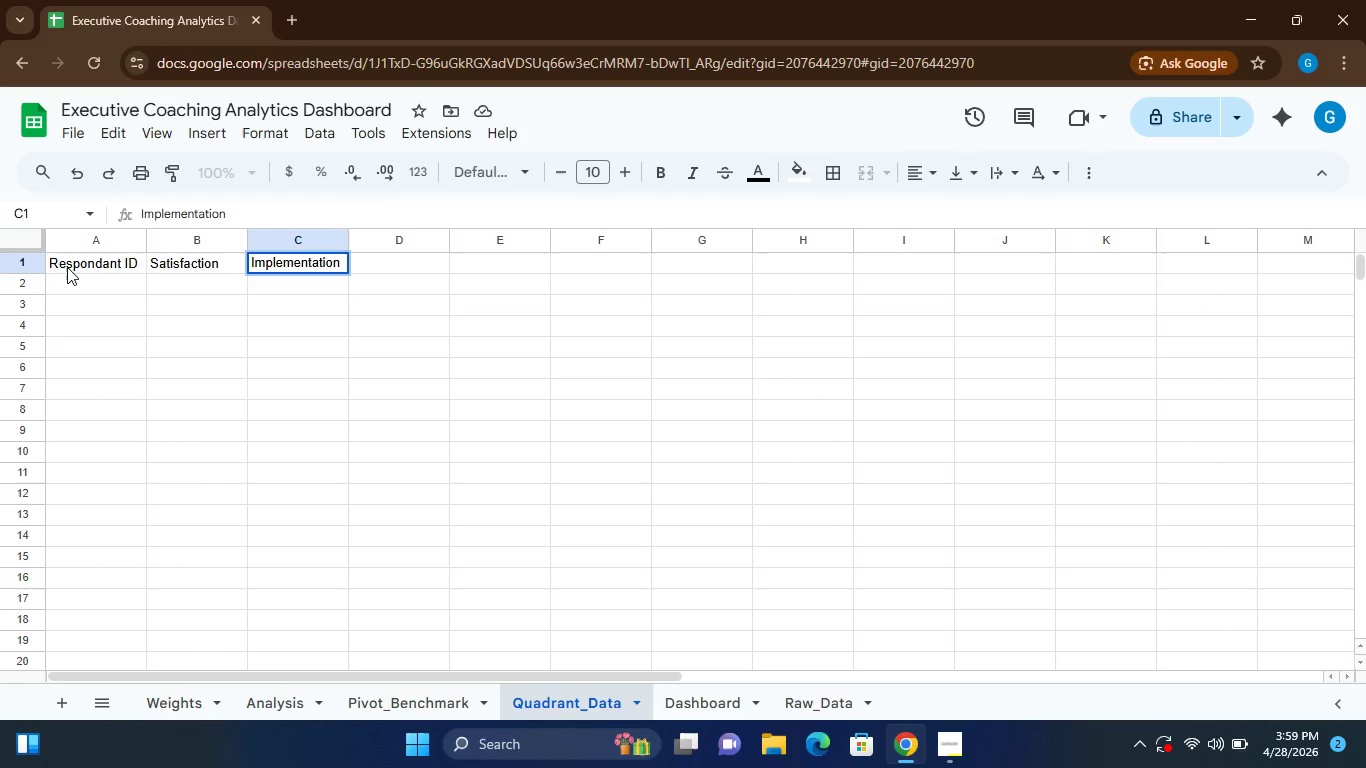 
key(Enter)
 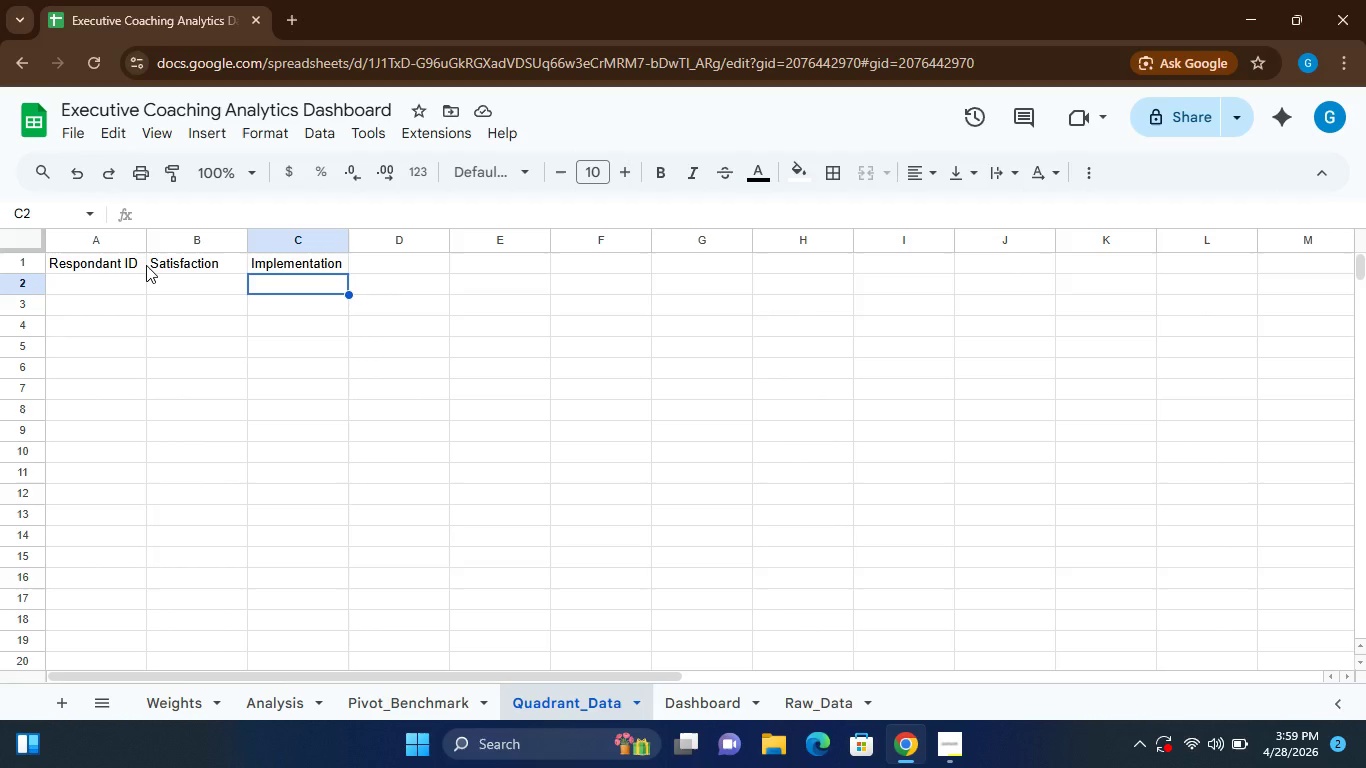 
wait(12.72)
 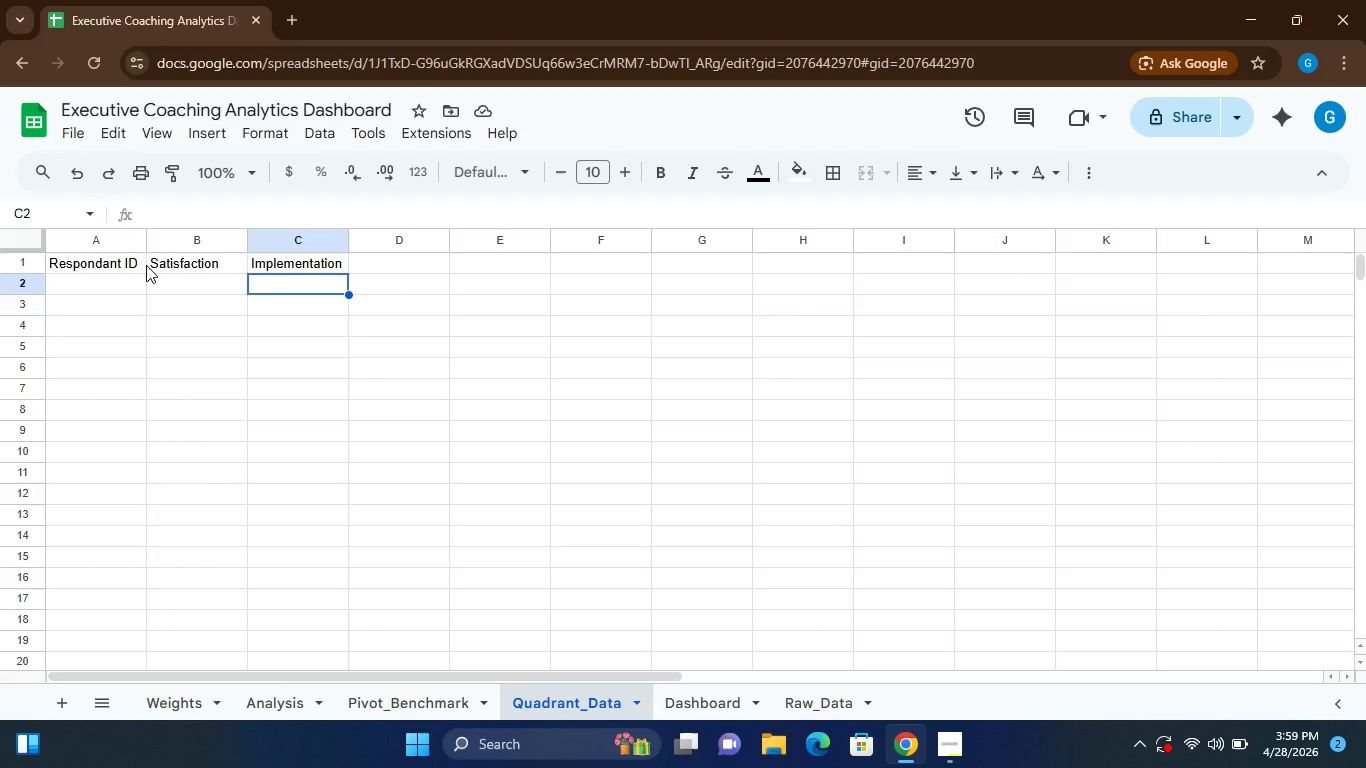 
left_click([78, 283])
 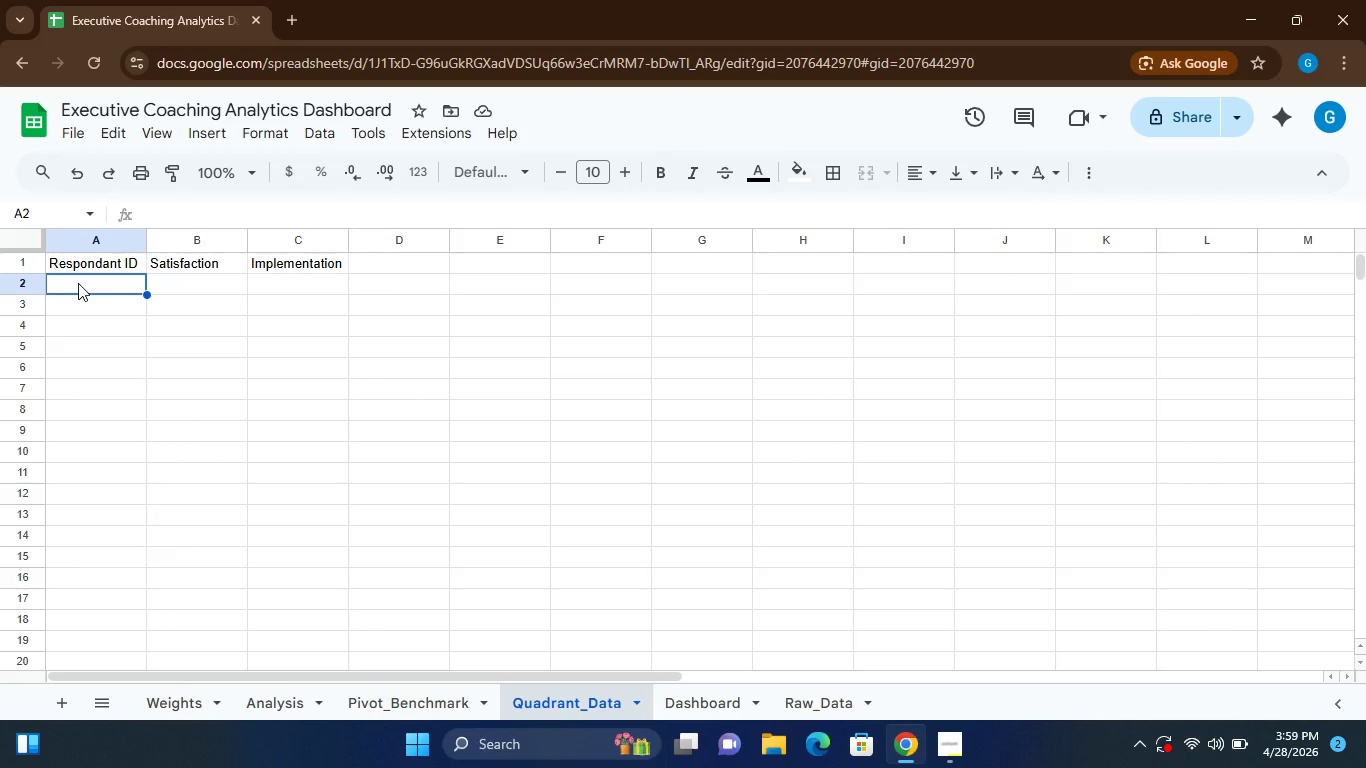 
type(=Analysis)
 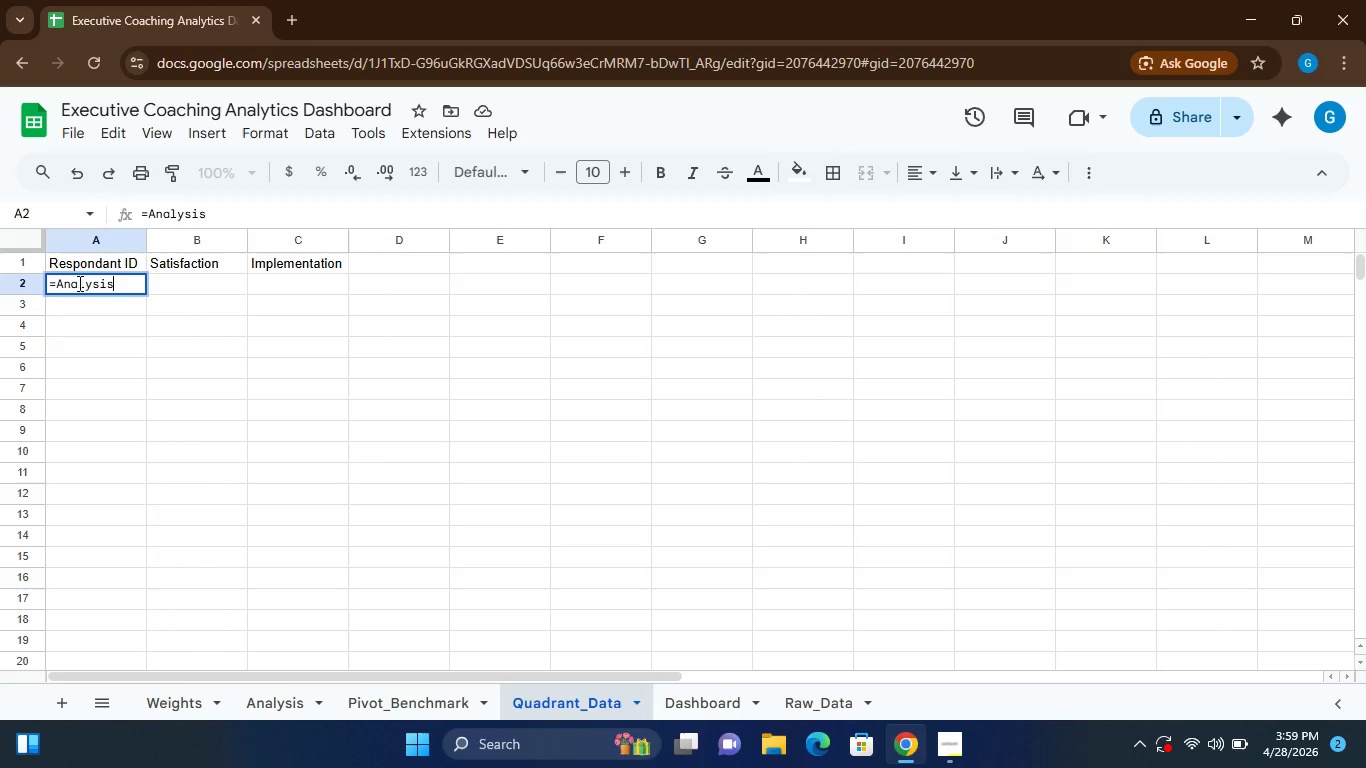 
type(!A2)
 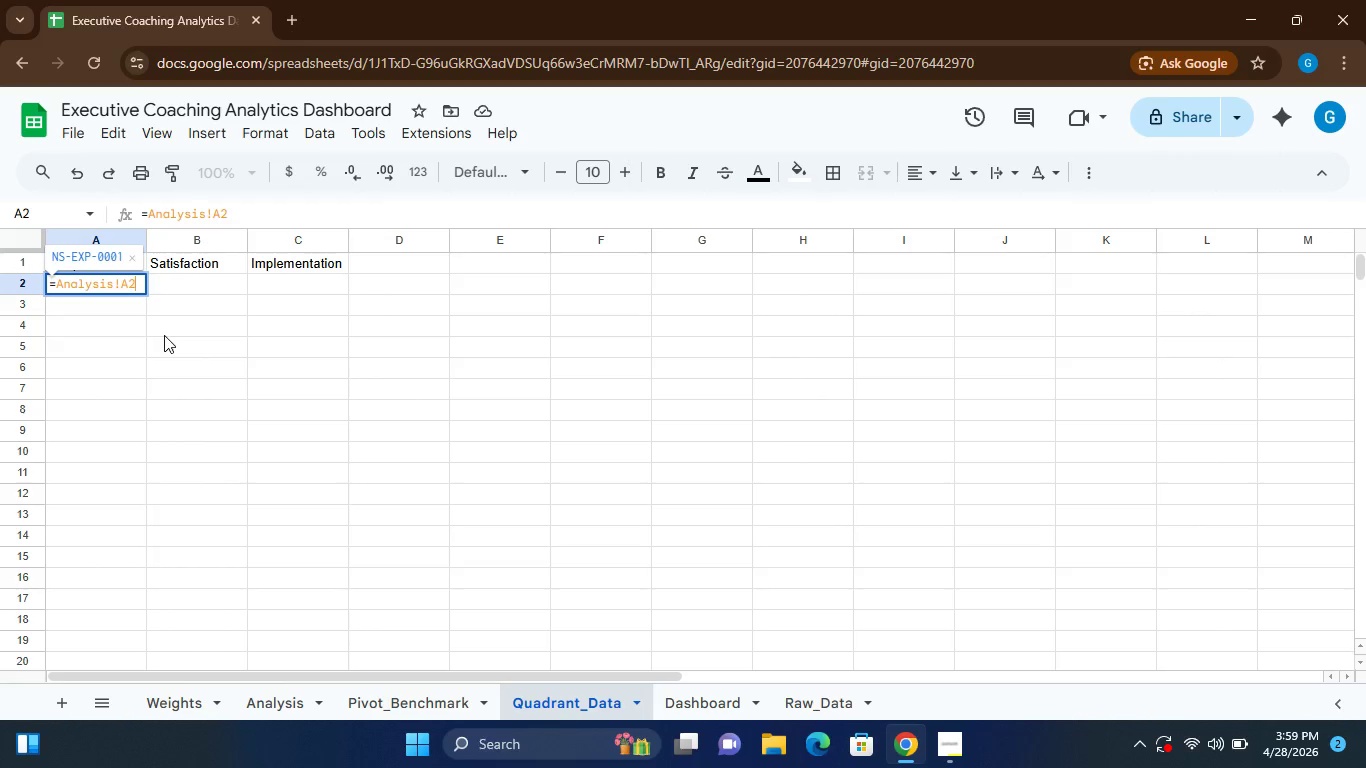 
key(Enter)
 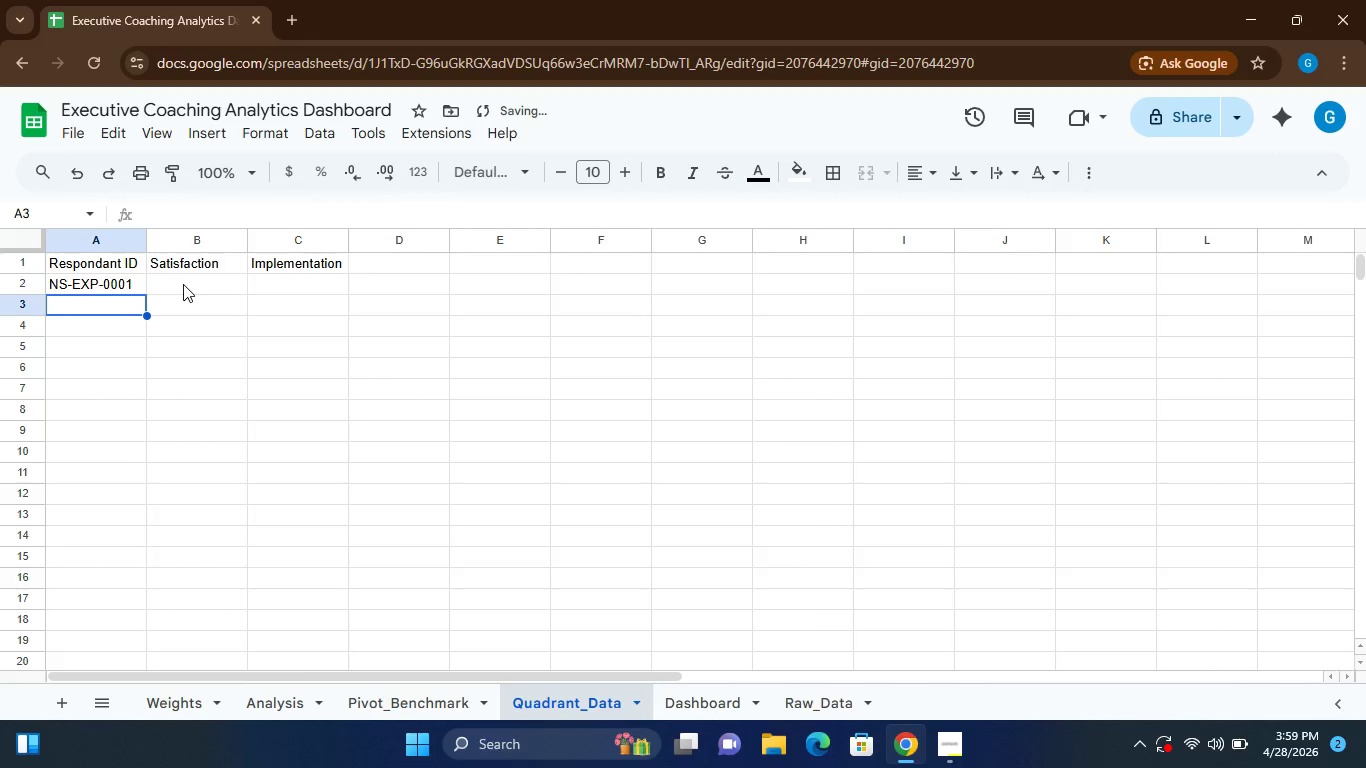 
left_click([183, 284])
 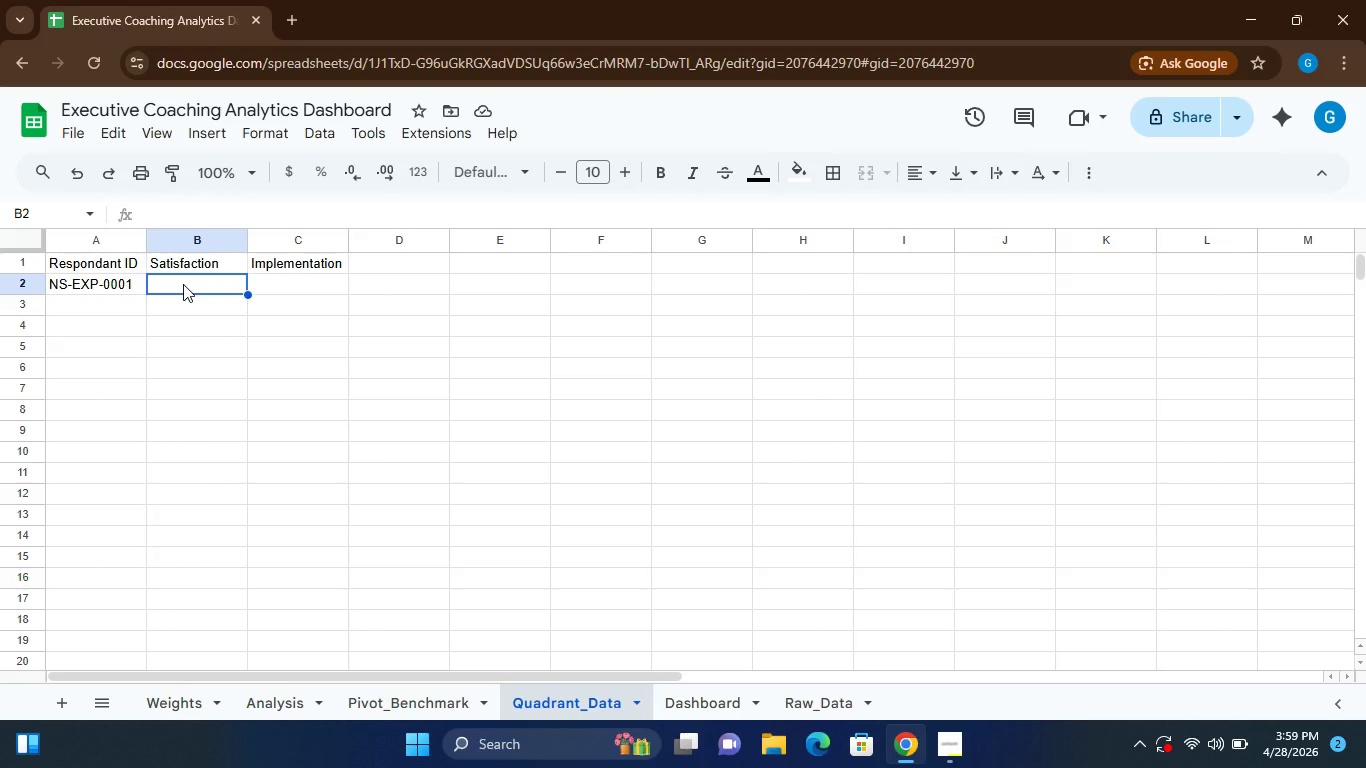 
type(=Analysis)
 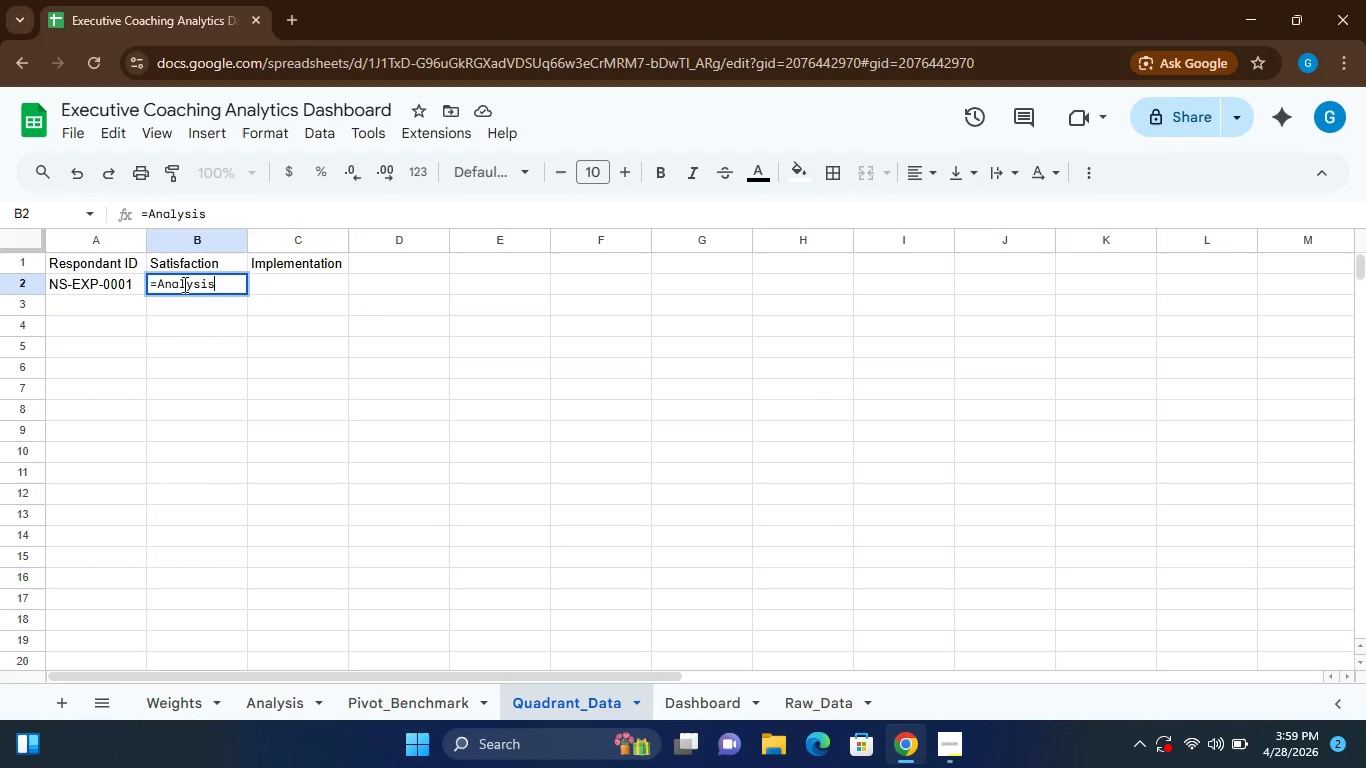 
type(!B2)
 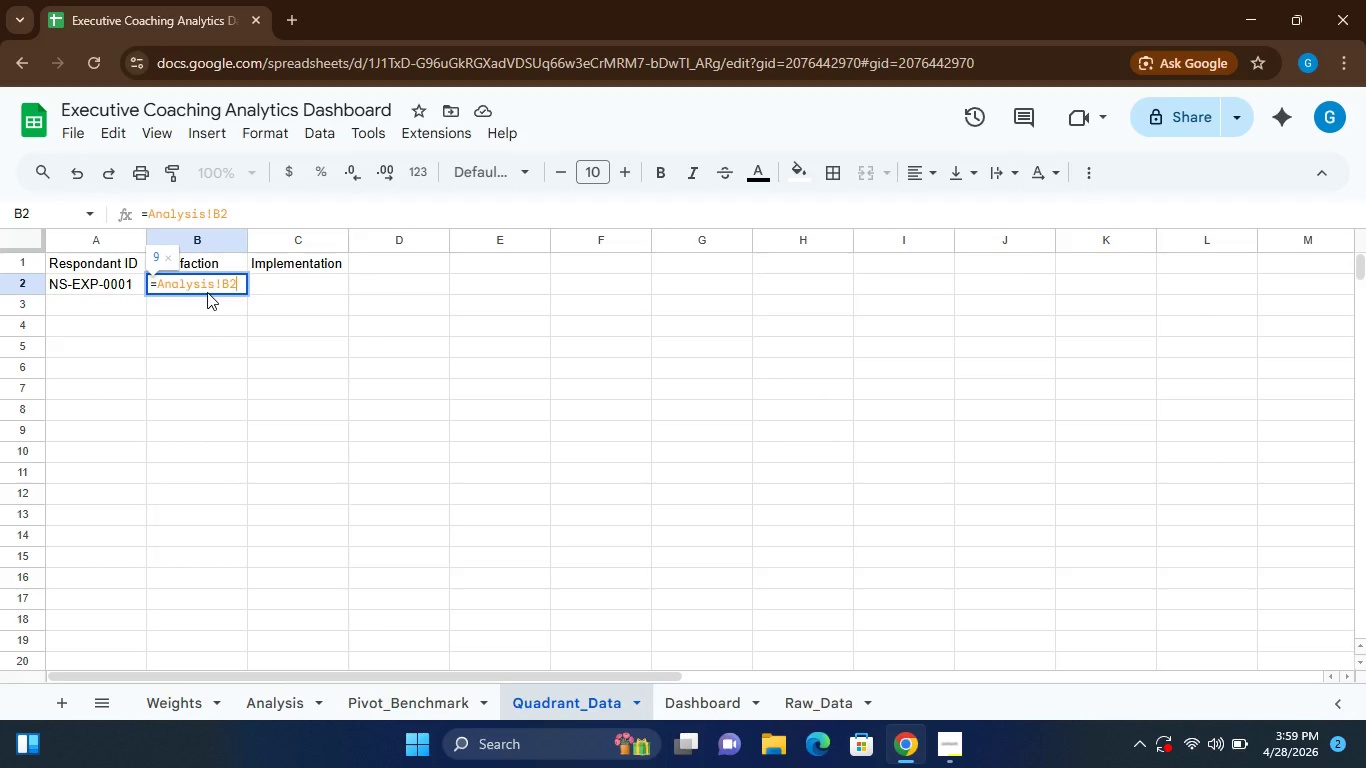 
key(Enter)
 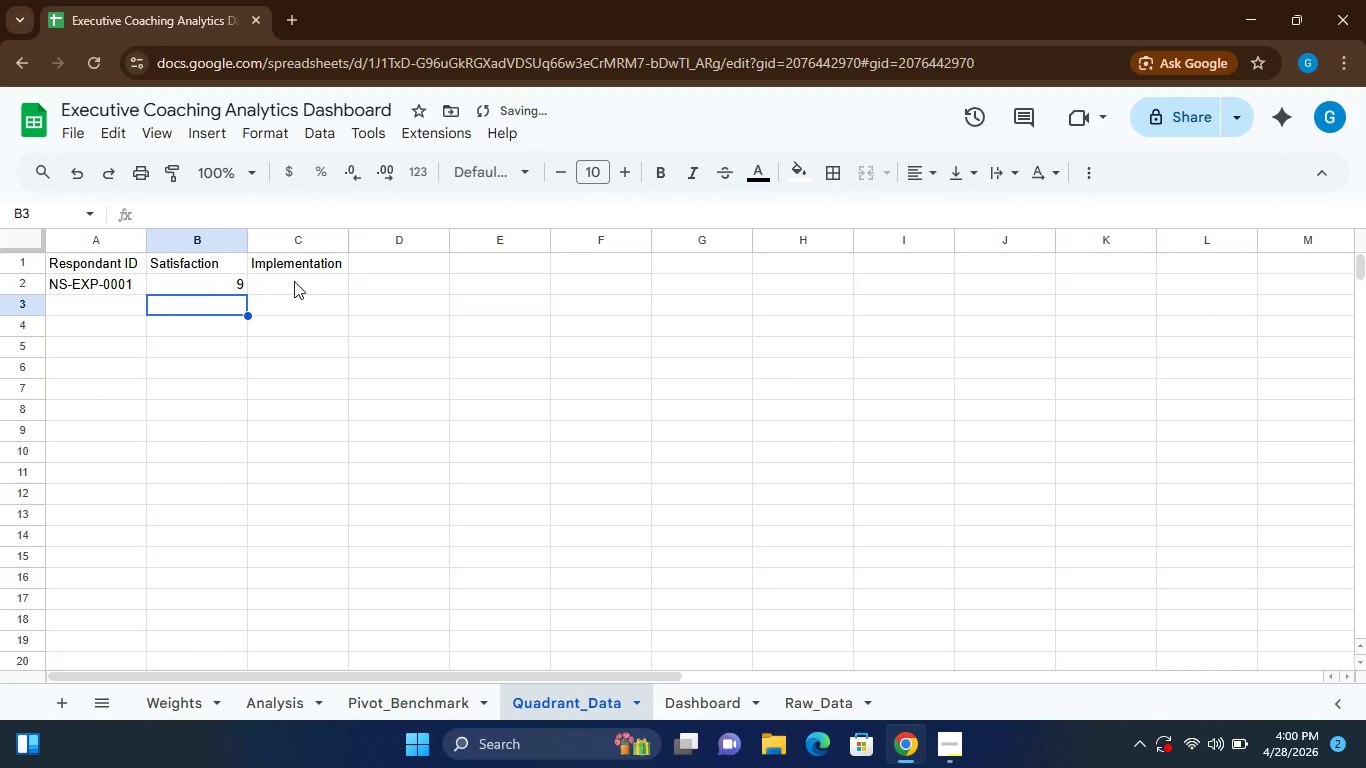 
left_click([293, 280])
 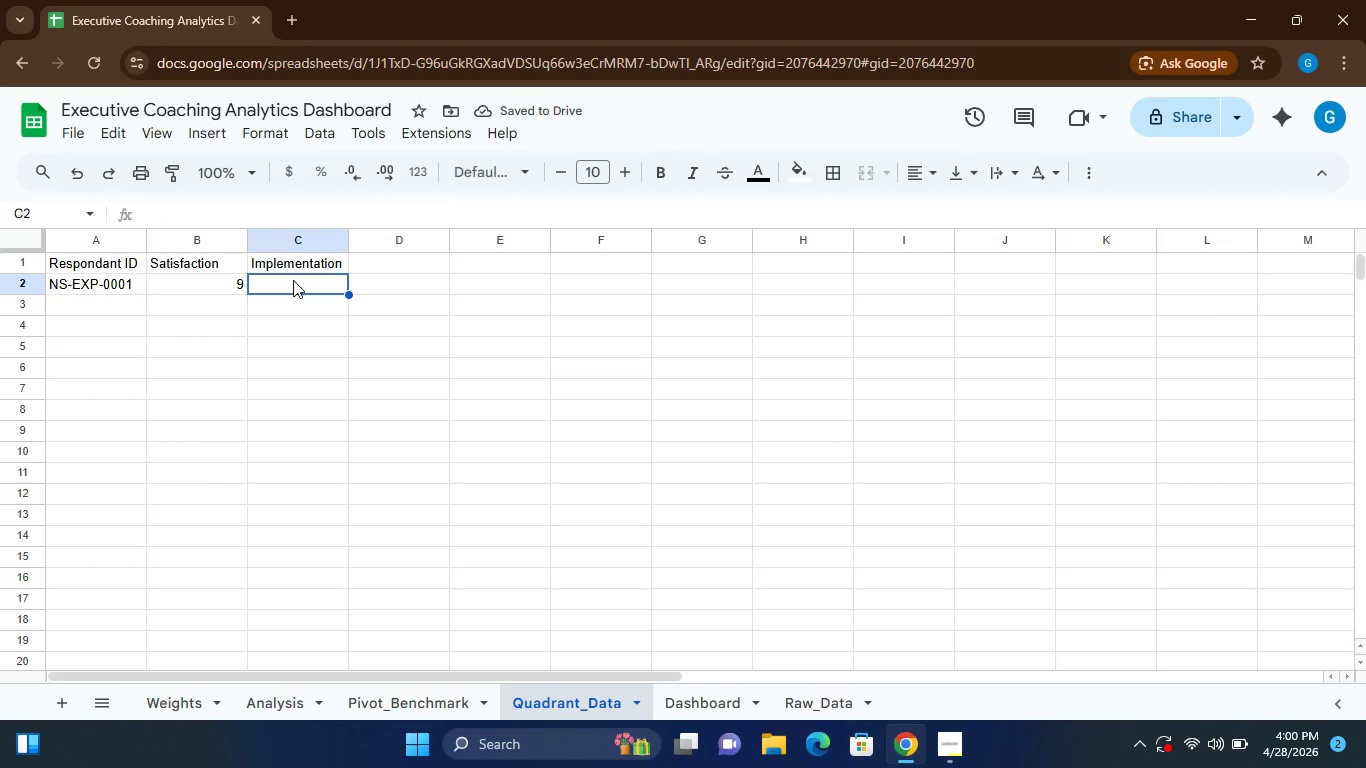 
wait(5.03)
 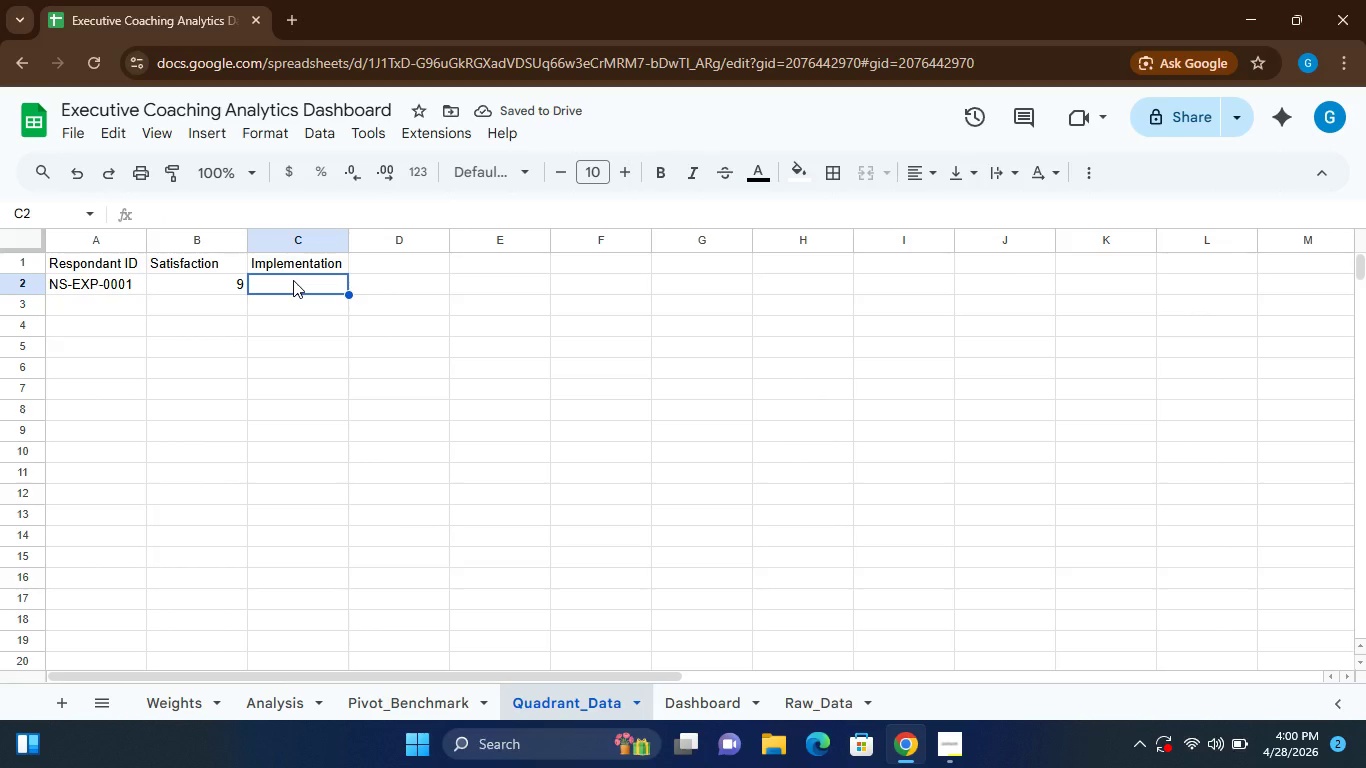 
type(ANALYSIS)
 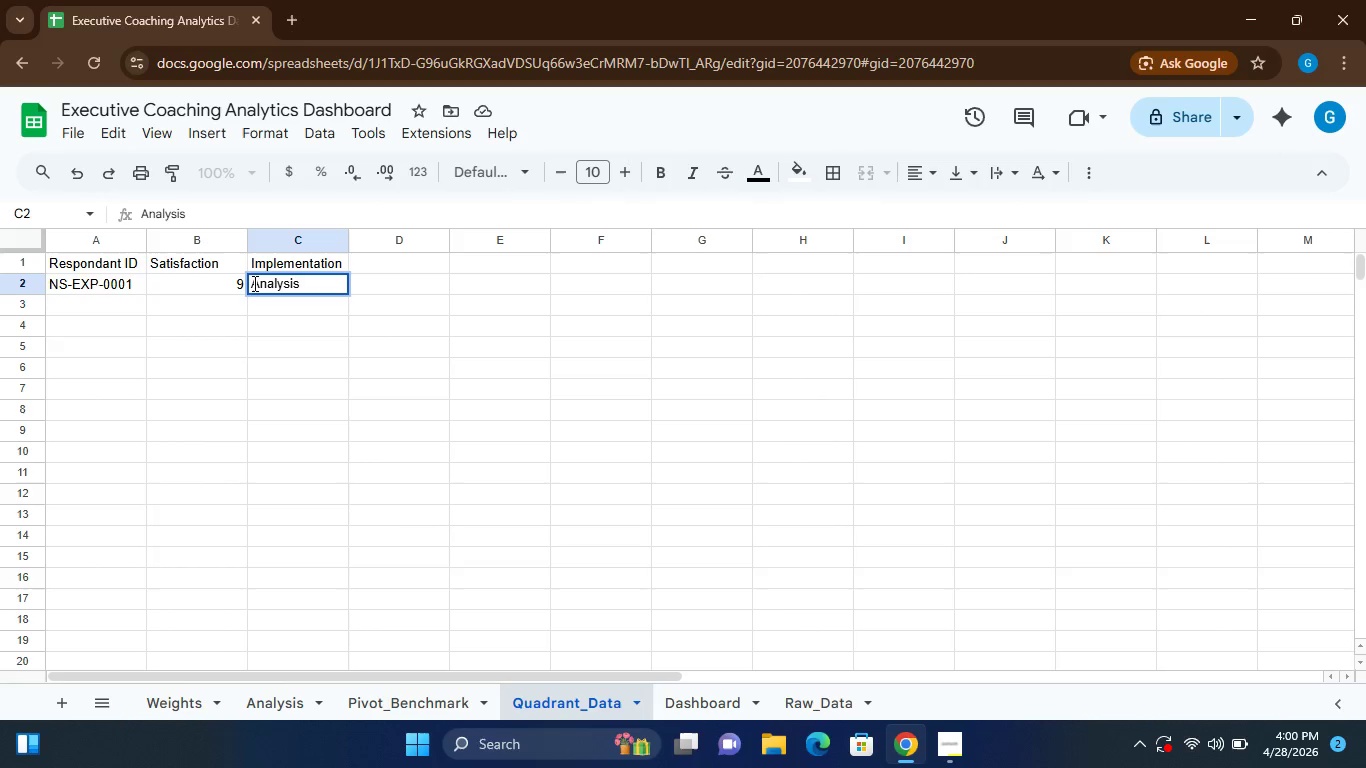 
left_click([250, 283])
 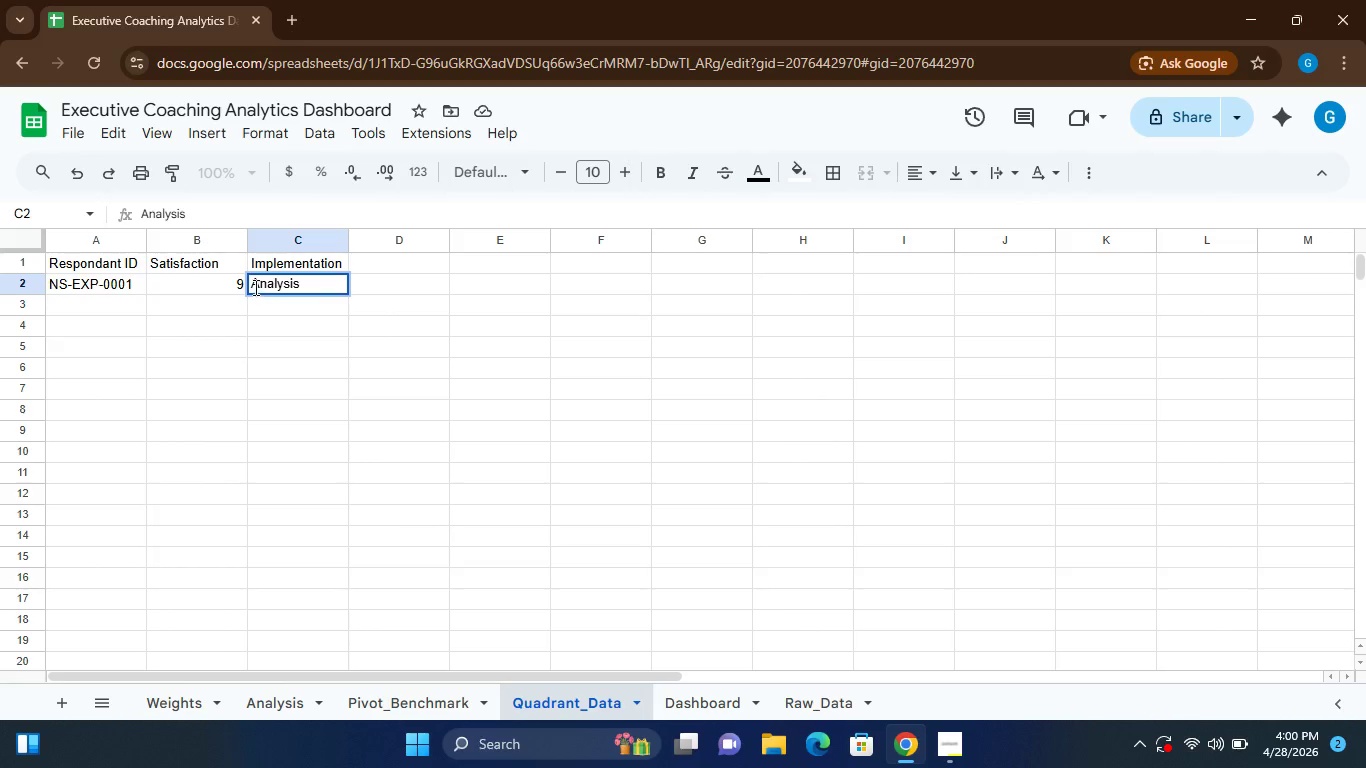 
left_click([252, 285])
 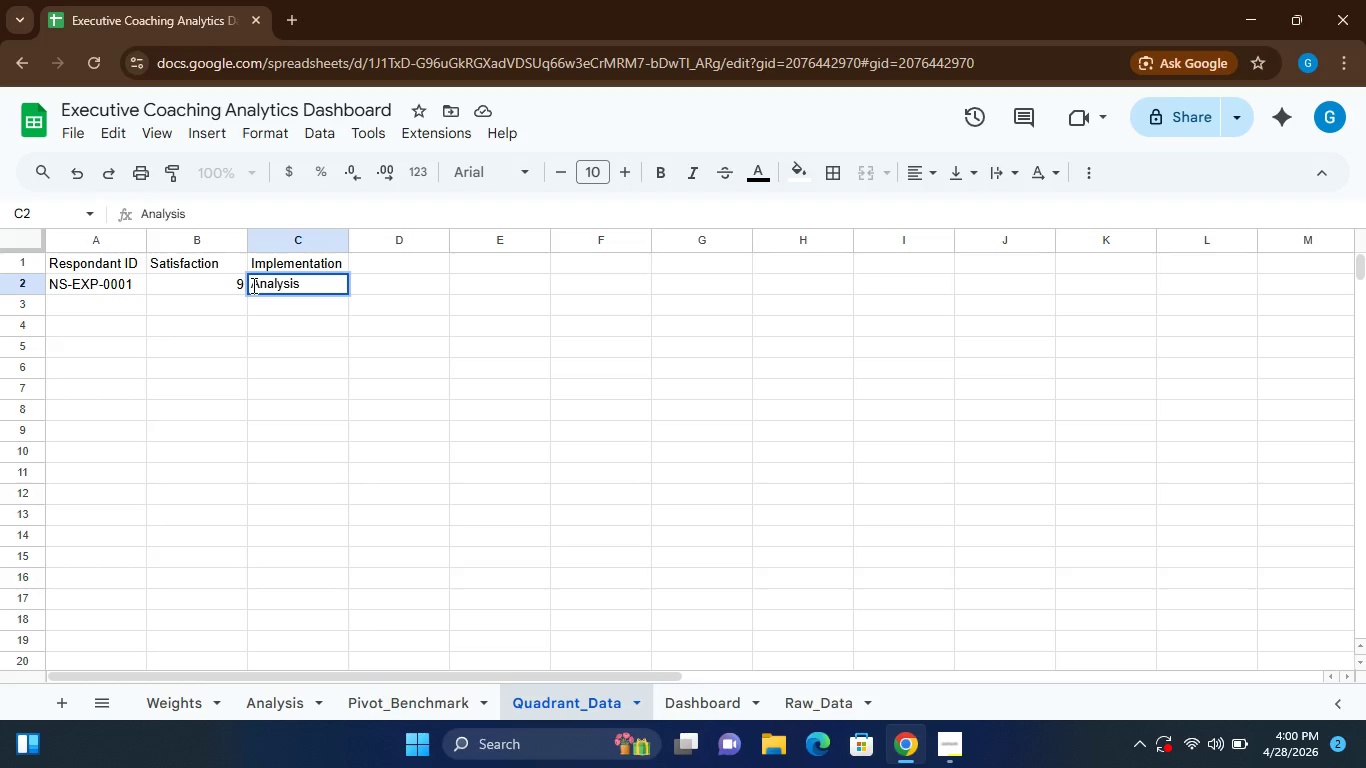 
left_click([252, 285])
 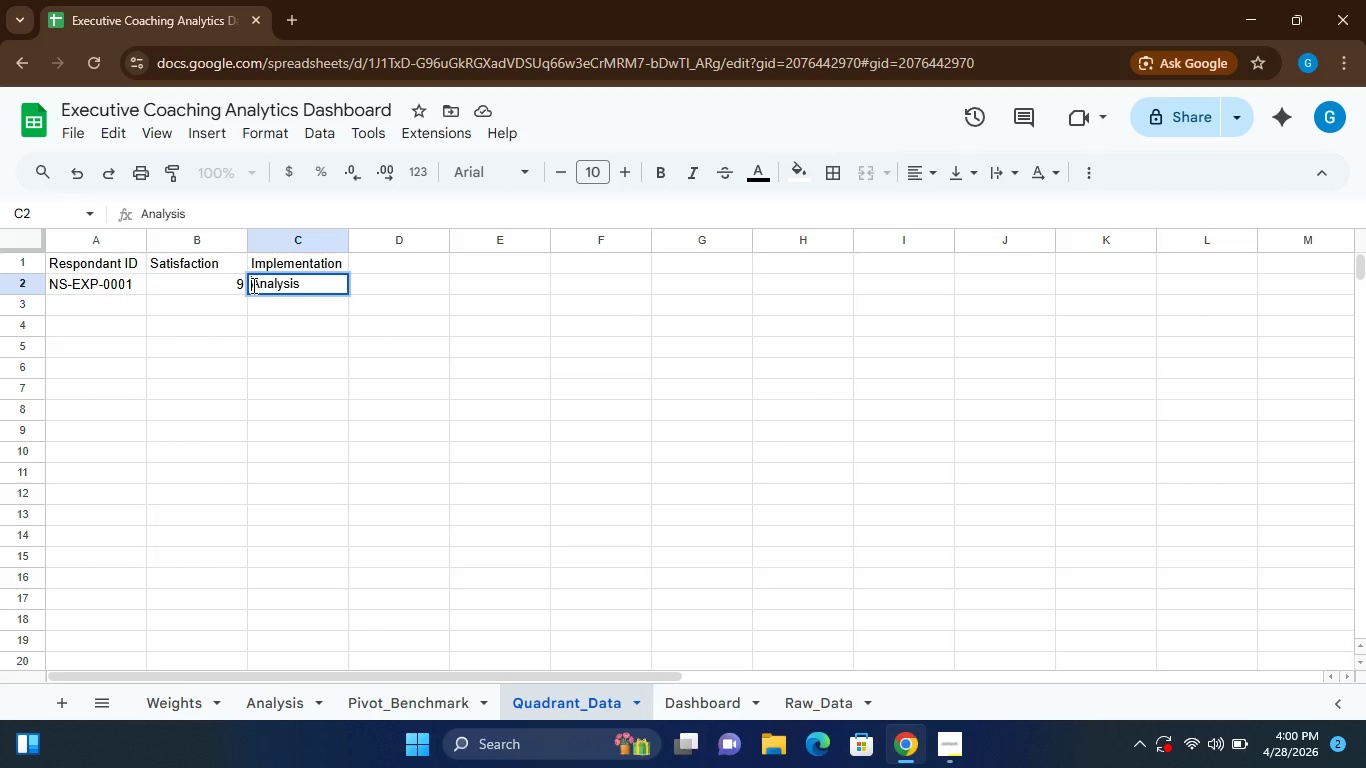 
key(Equal)
 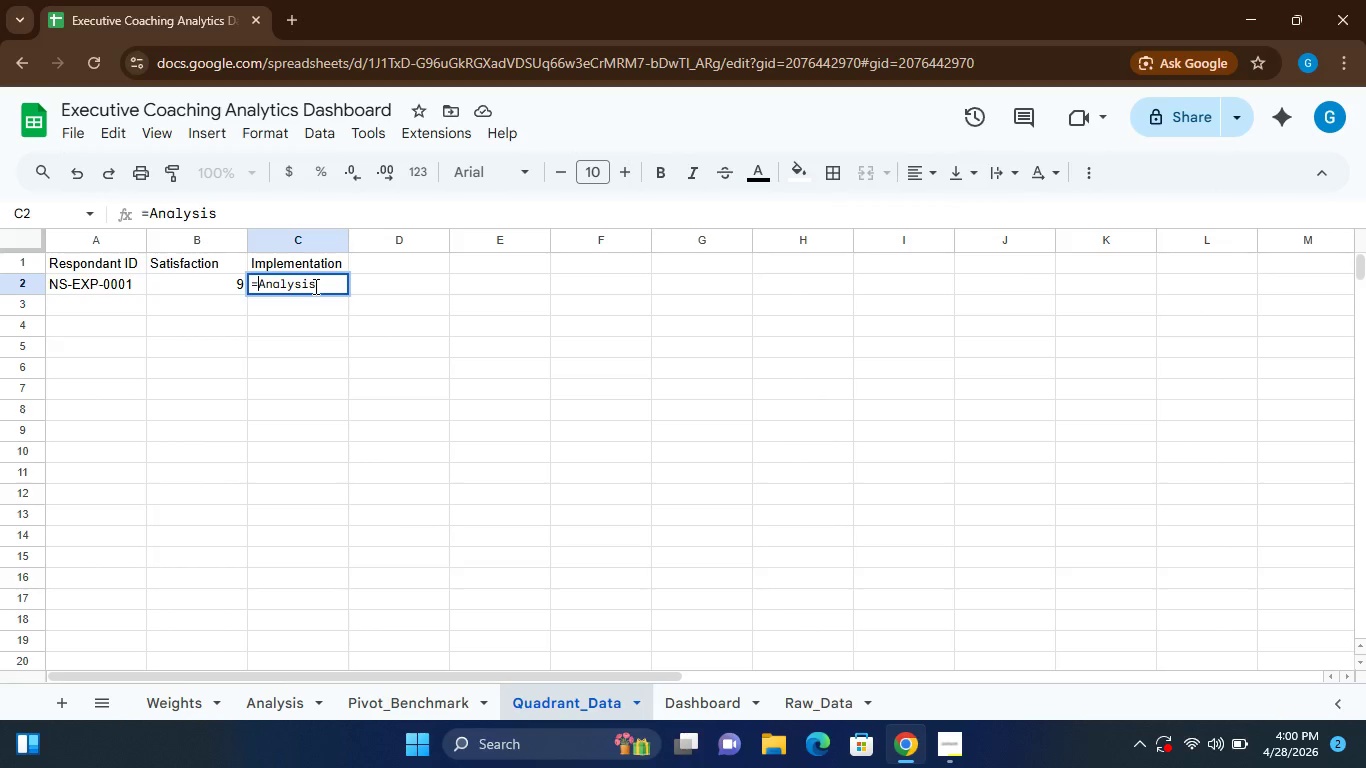 
left_click([316, 285])
 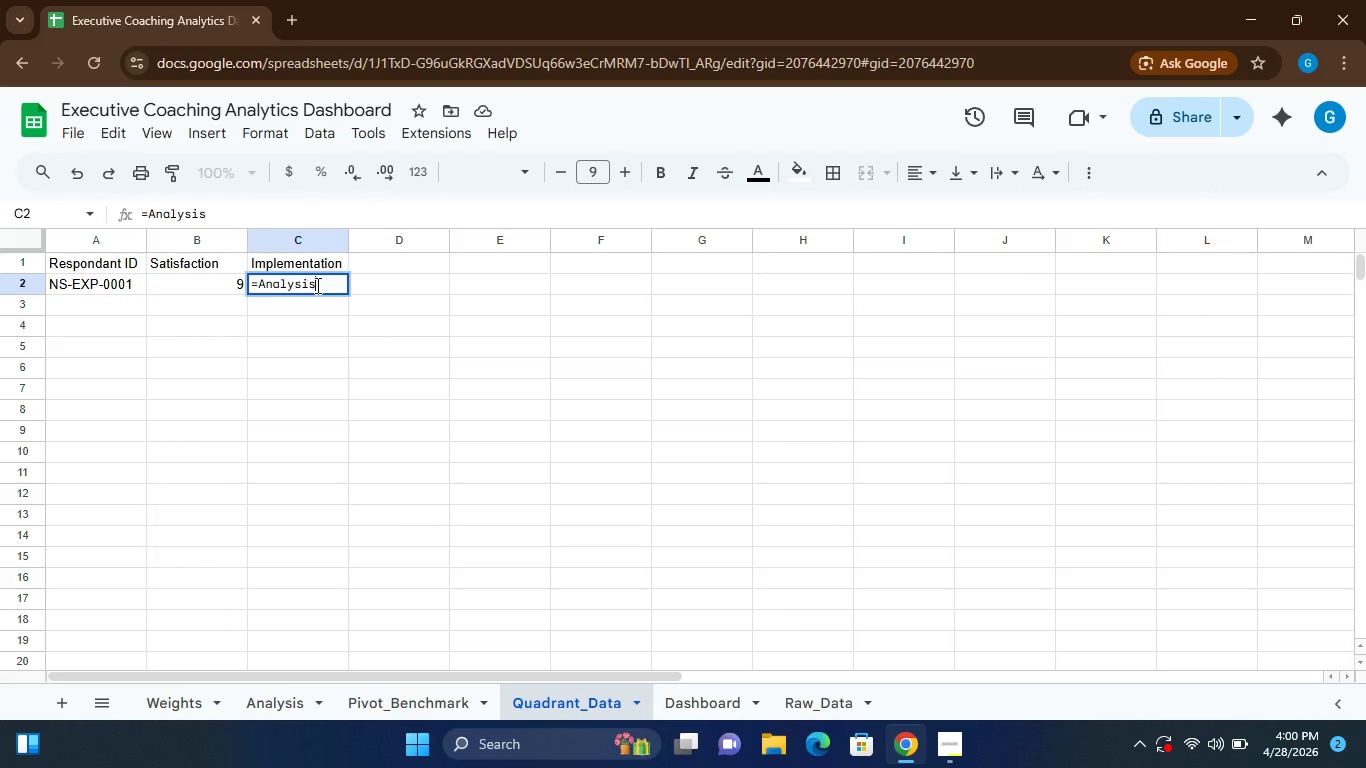 
type(!C2)
 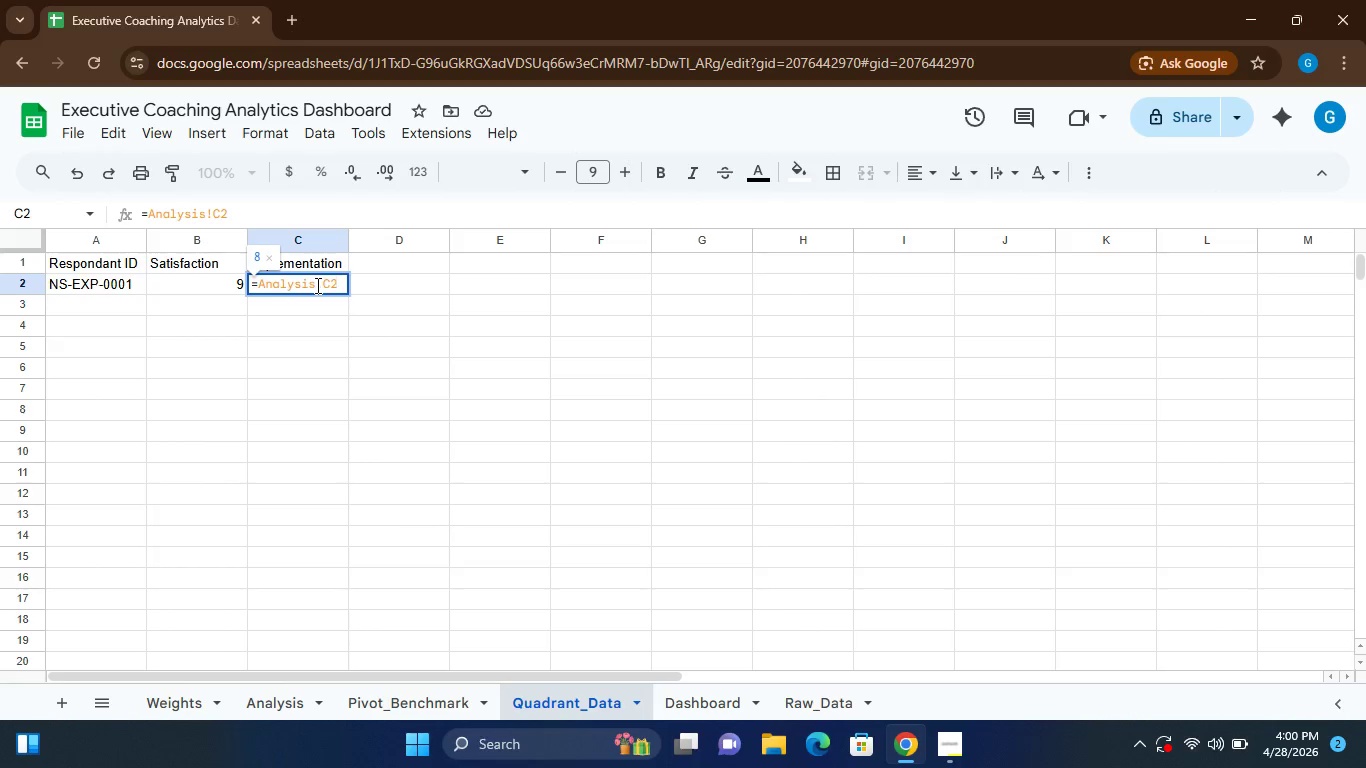 
key(Enter)
 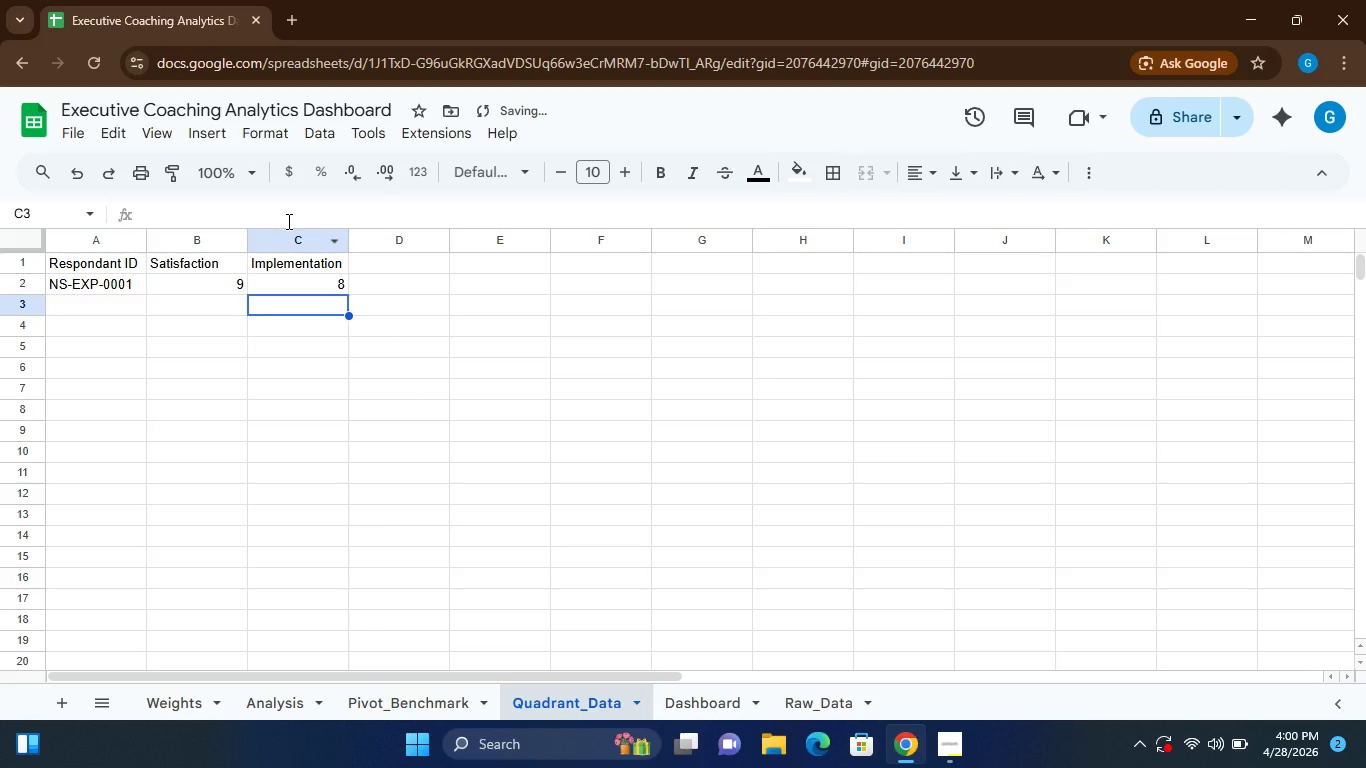 
left_click([123, 288])
 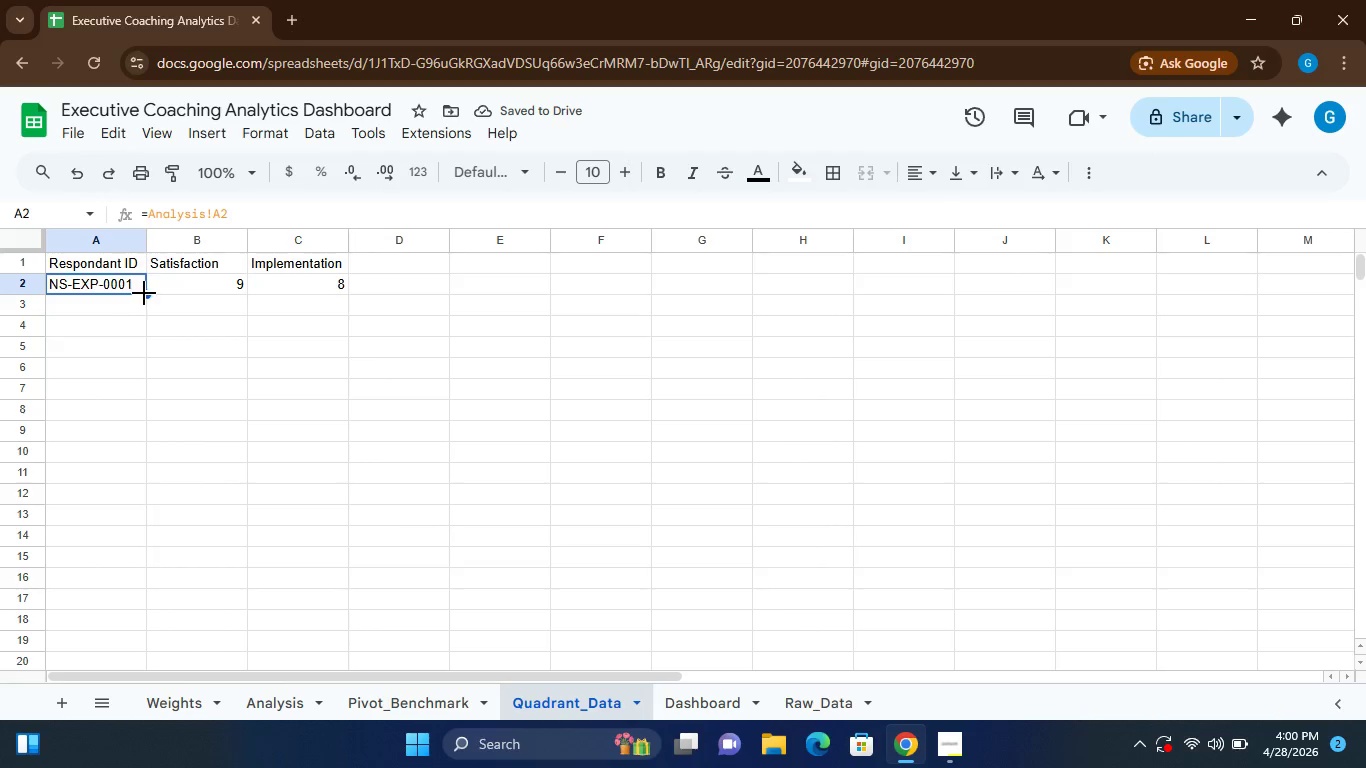 
left_click_drag(start_coordinate=[149, 296], to_coordinate=[116, 263])
 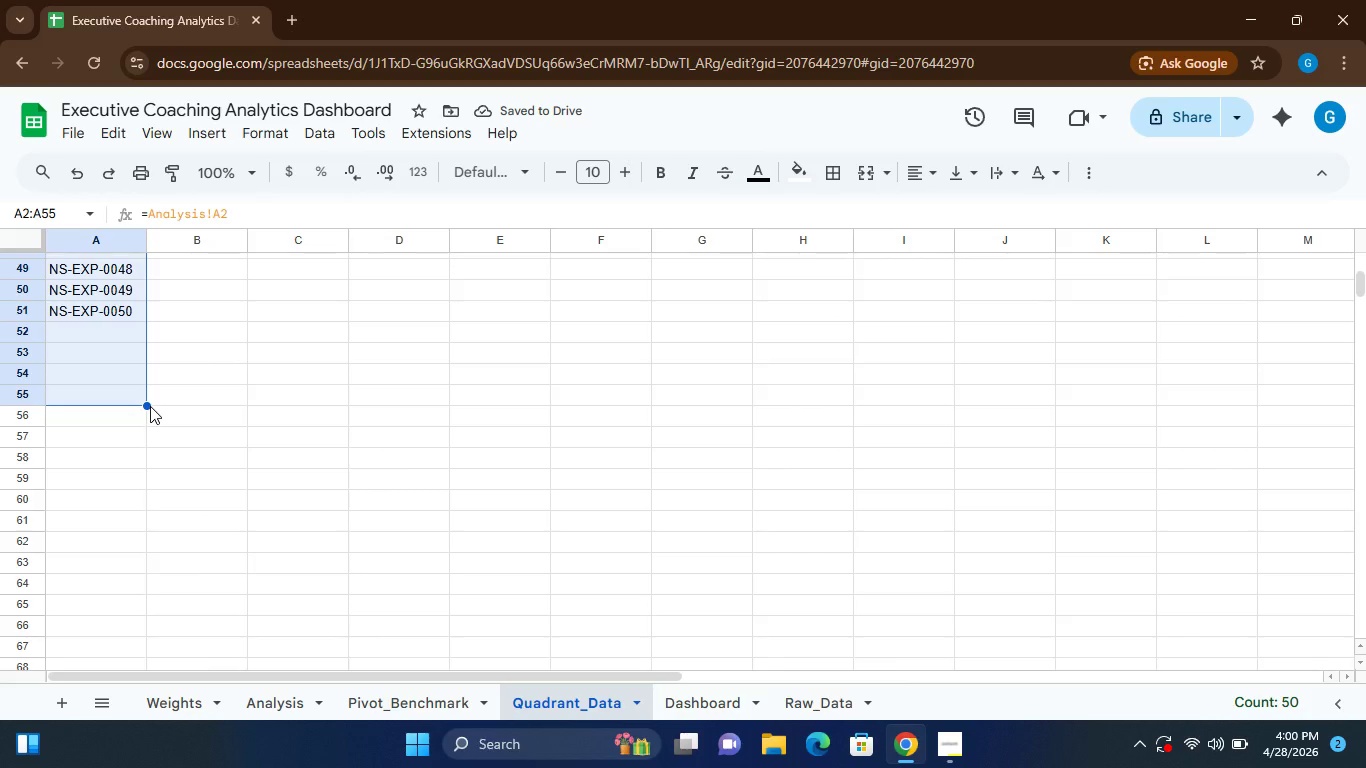 
left_click_drag(start_coordinate=[146, 404], to_coordinate=[126, 316])
 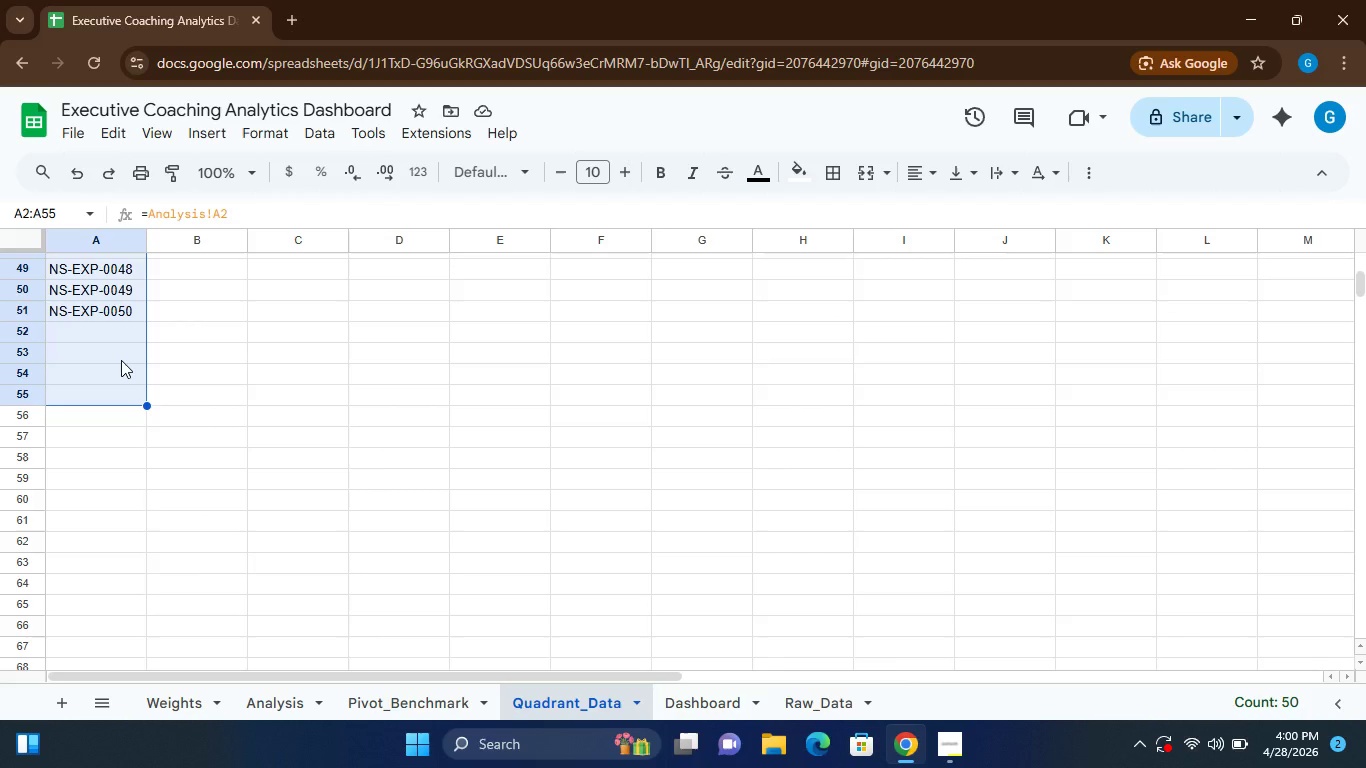 
left_click([121, 360])
 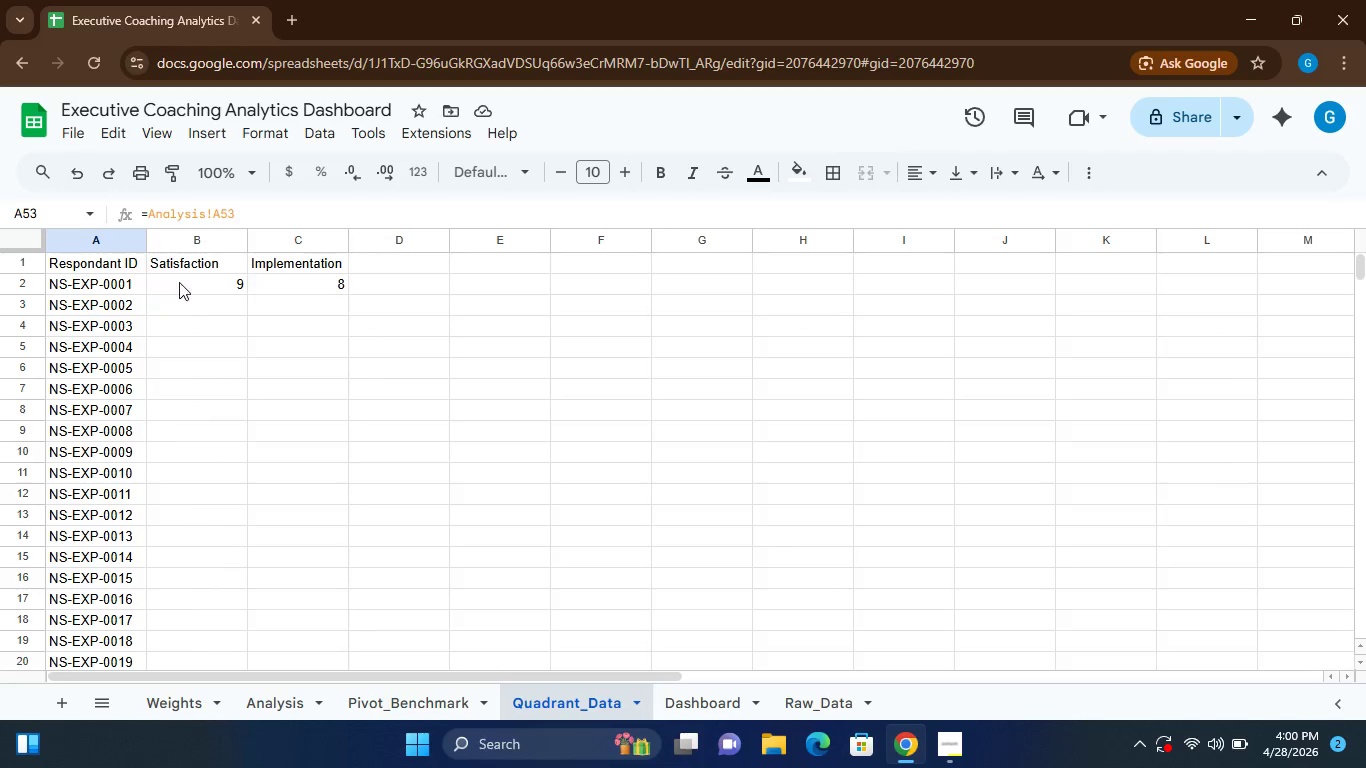 
left_click([183, 279])
 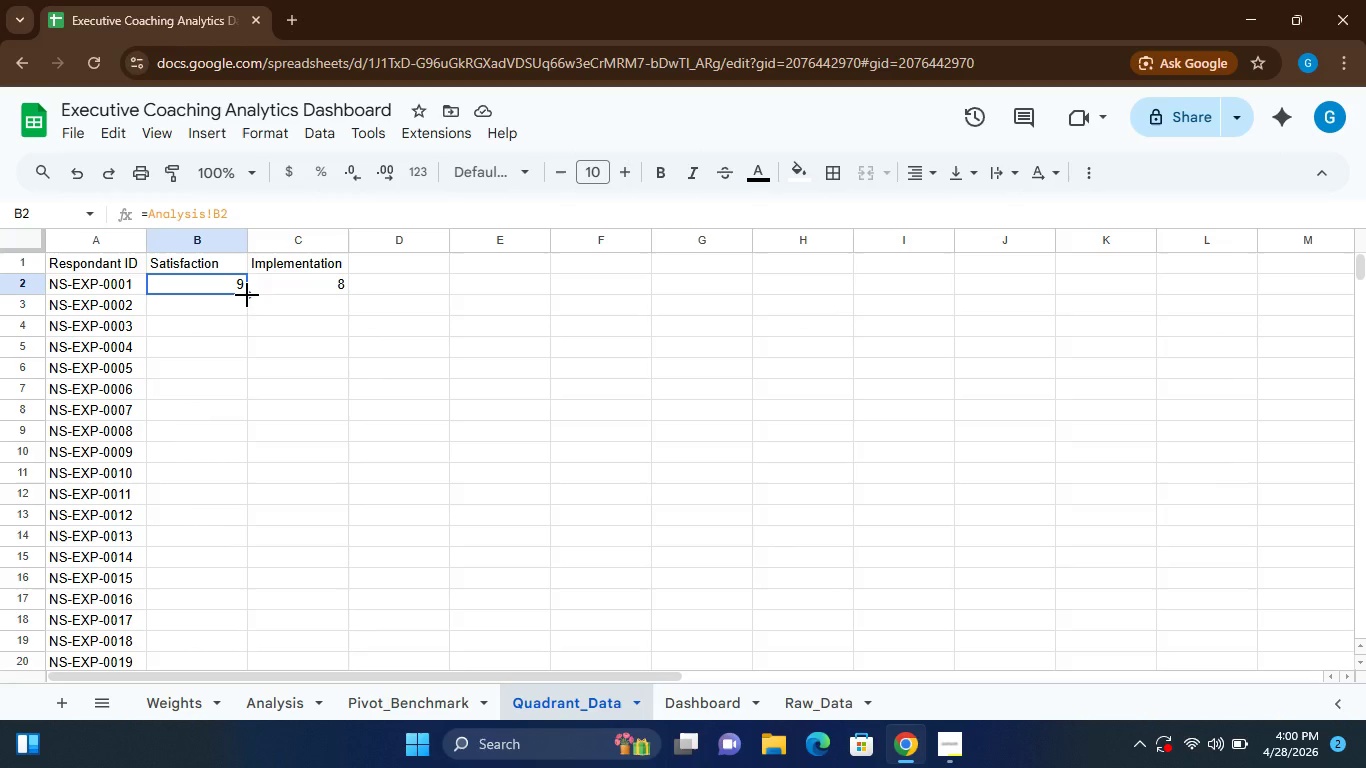 
left_click_drag(start_coordinate=[247, 295], to_coordinate=[239, 618])
 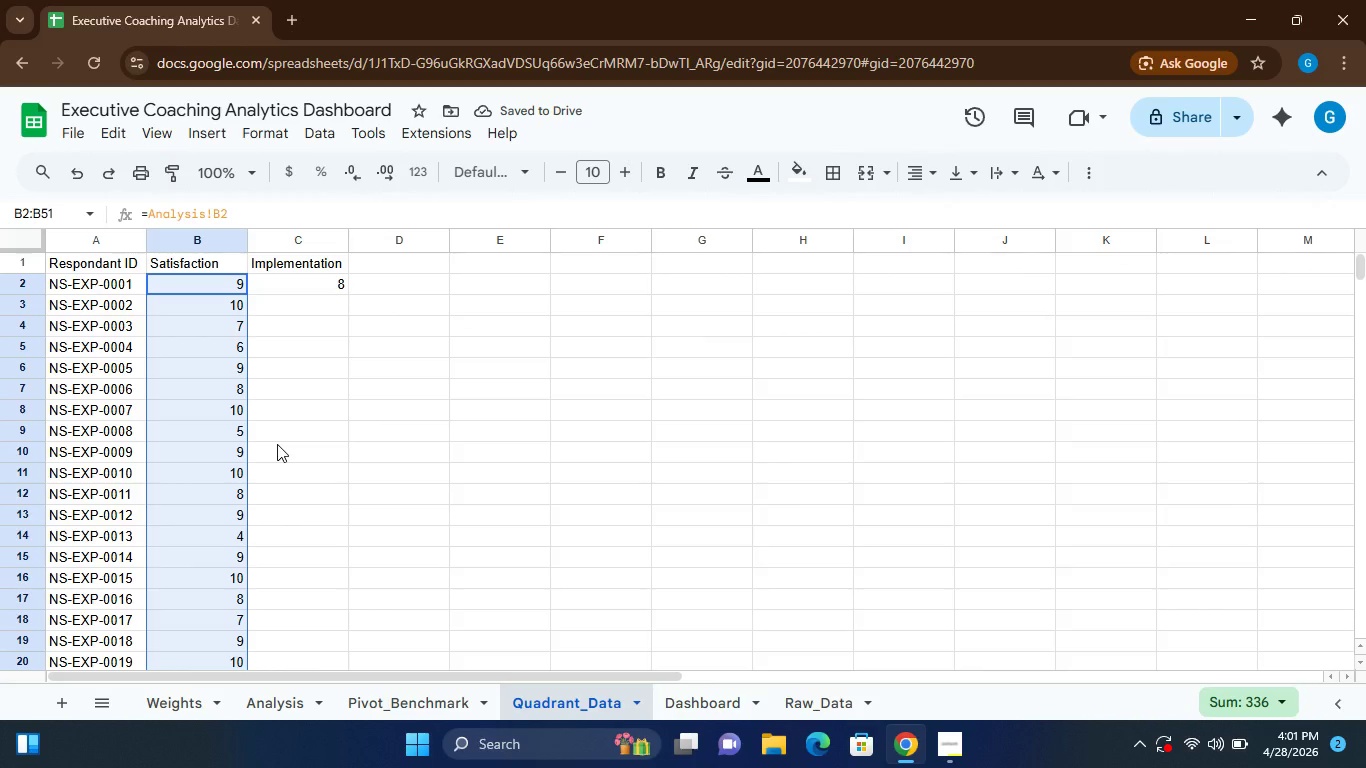 
left_click([309, 282])
 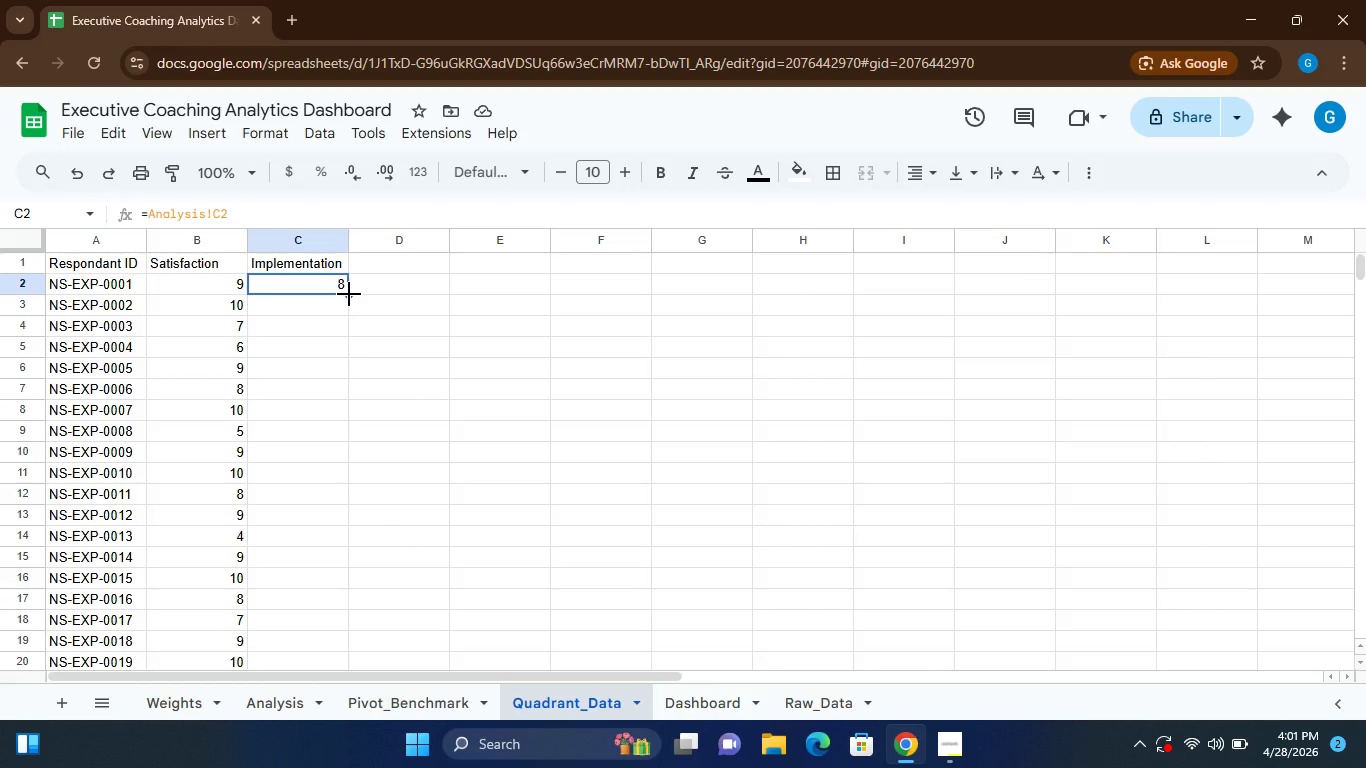 
left_click_drag(start_coordinate=[349, 294], to_coordinate=[325, 473])
 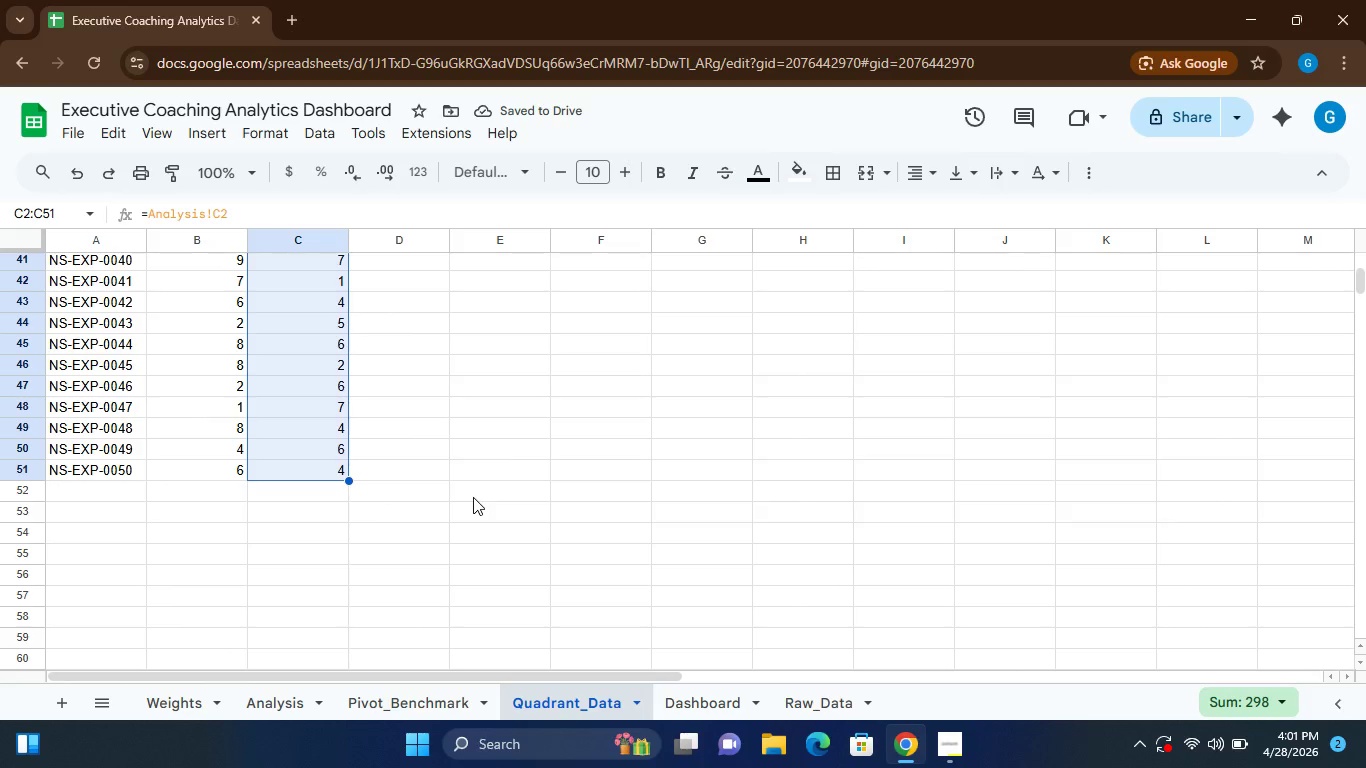 
wait(6.95)
 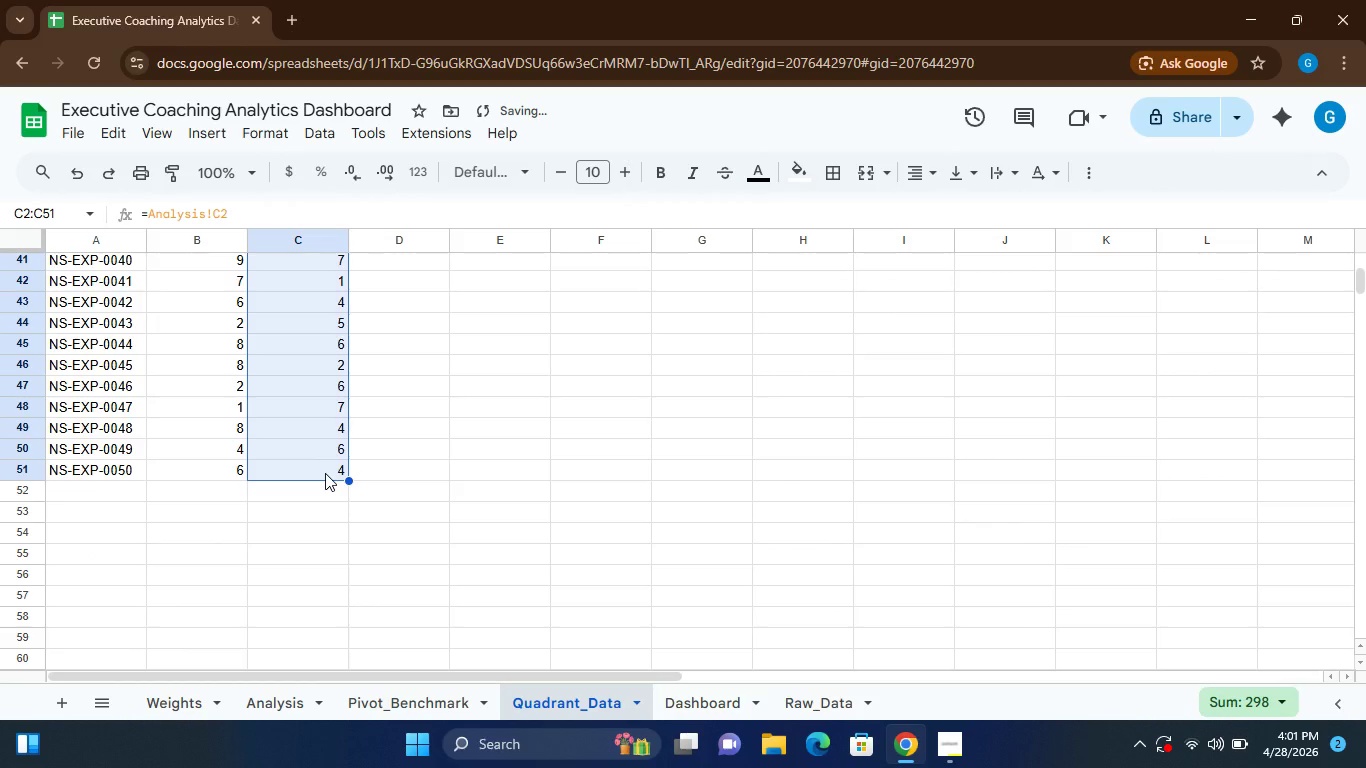 
left_click([423, 701])
 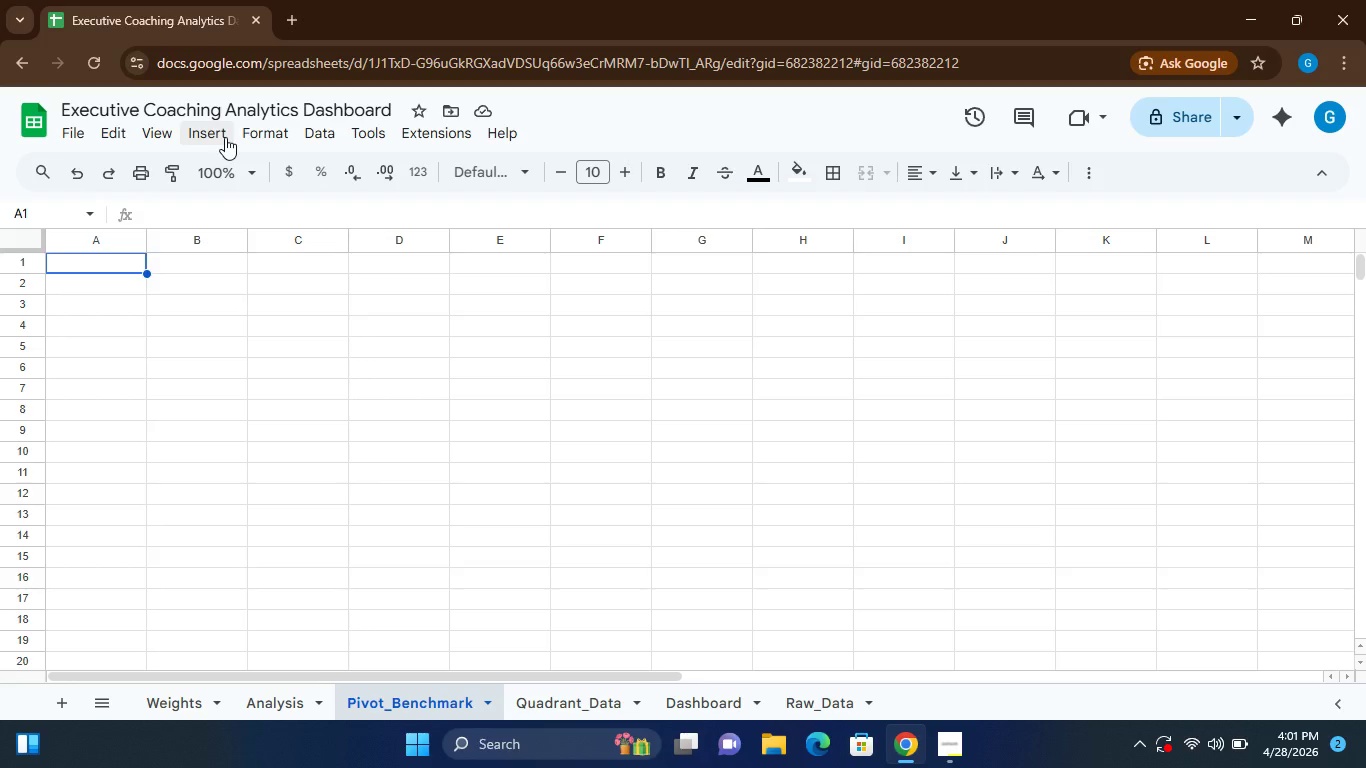 
wait(6.74)
 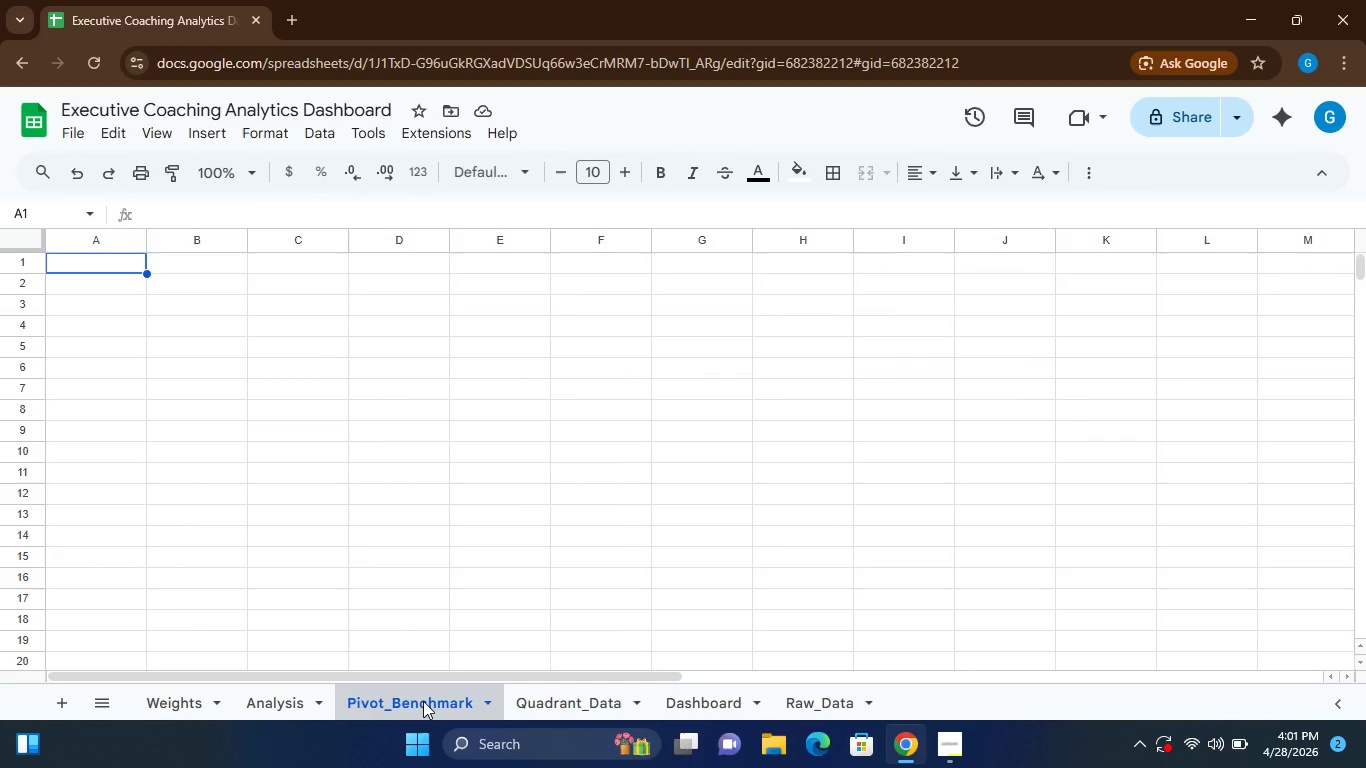 
left_click([207, 128])
 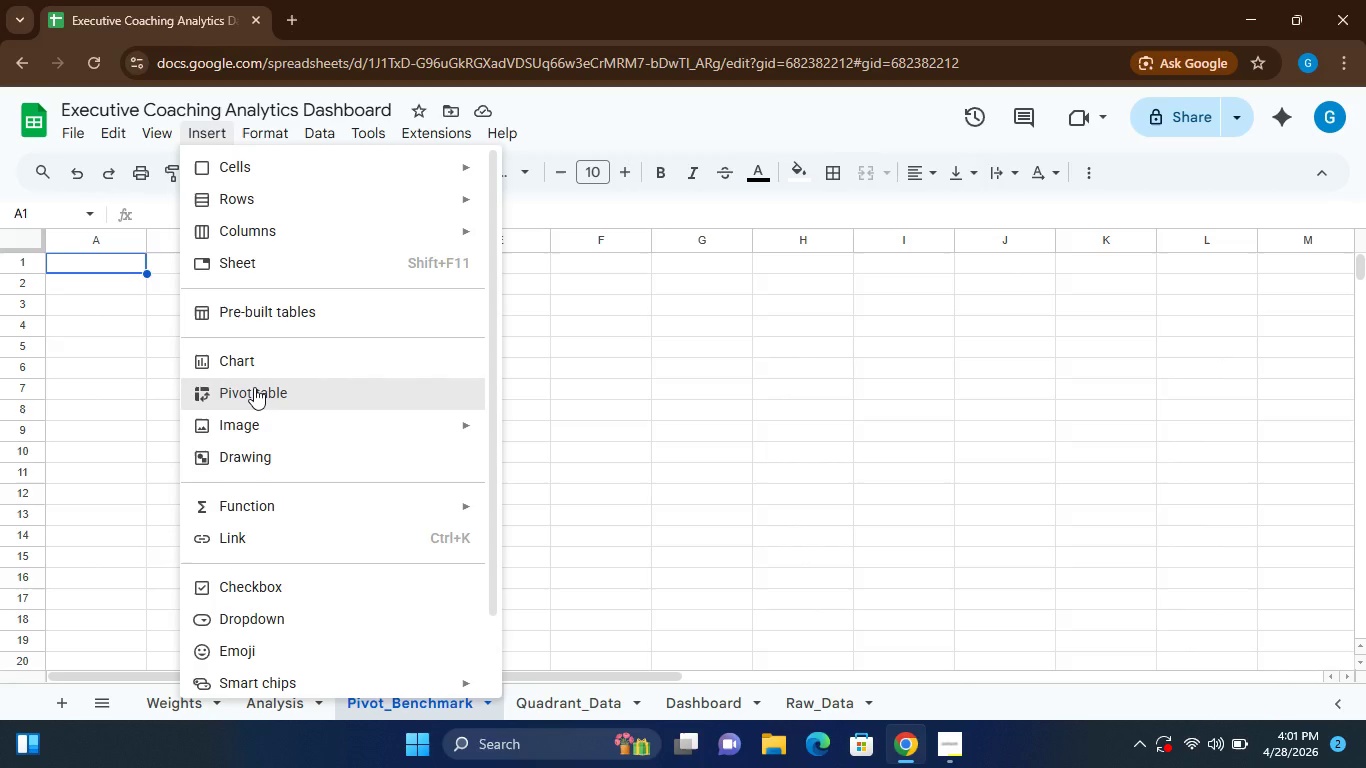 
wait(5.36)
 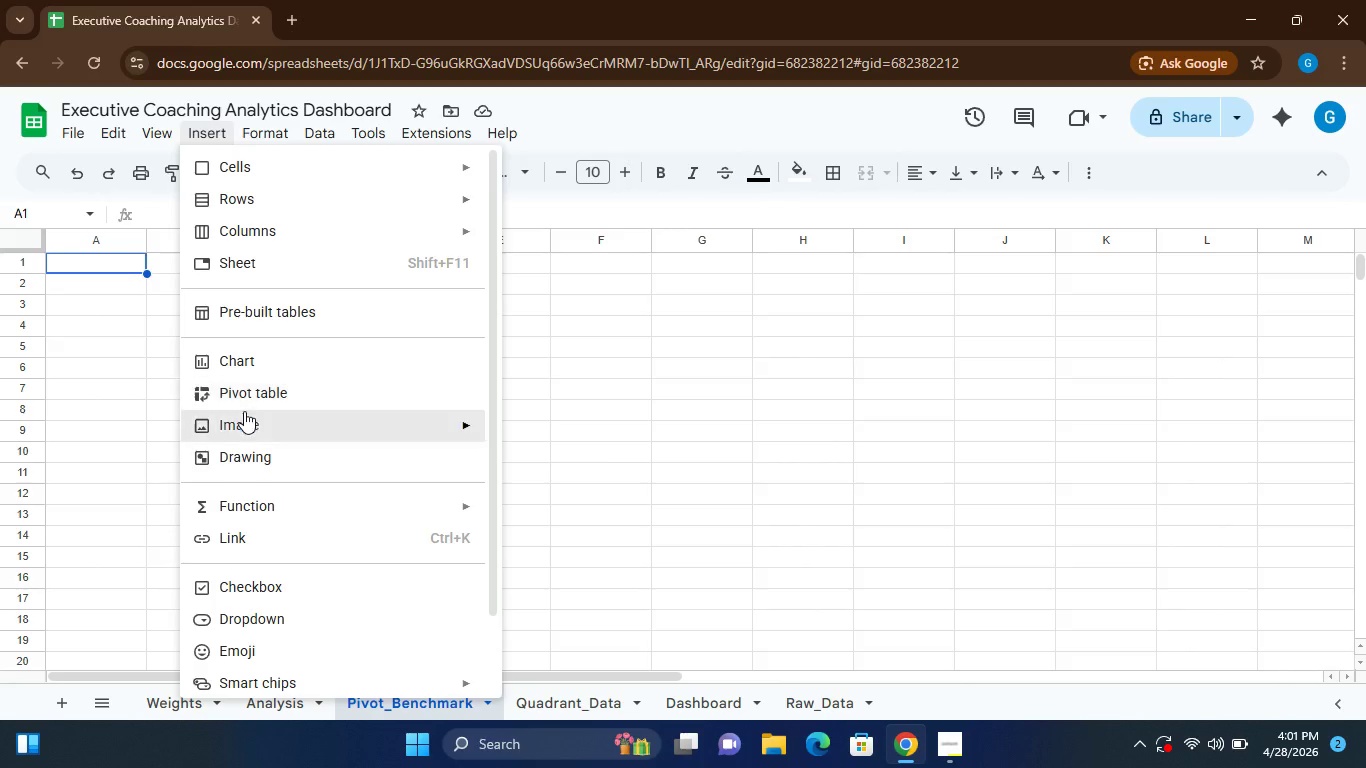 
left_click([254, 387])
 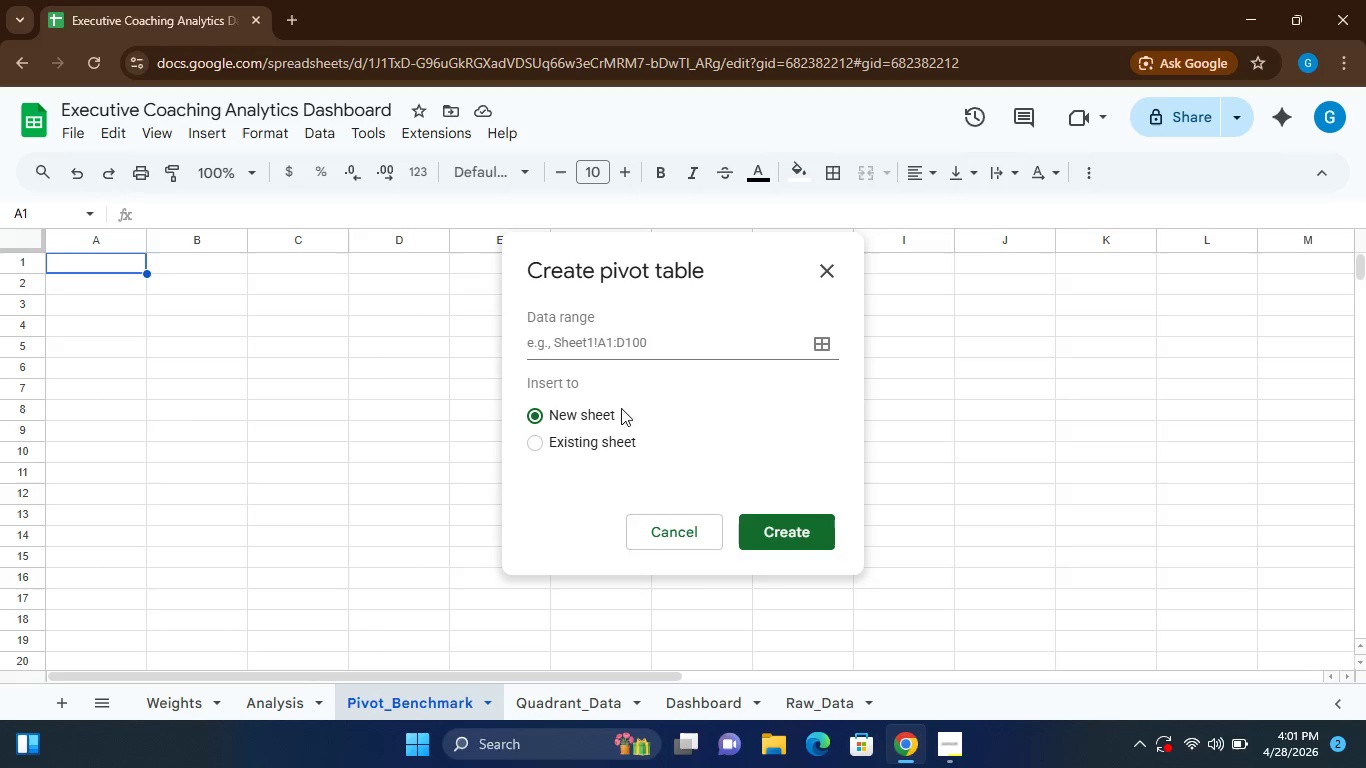 
wait(6.52)
 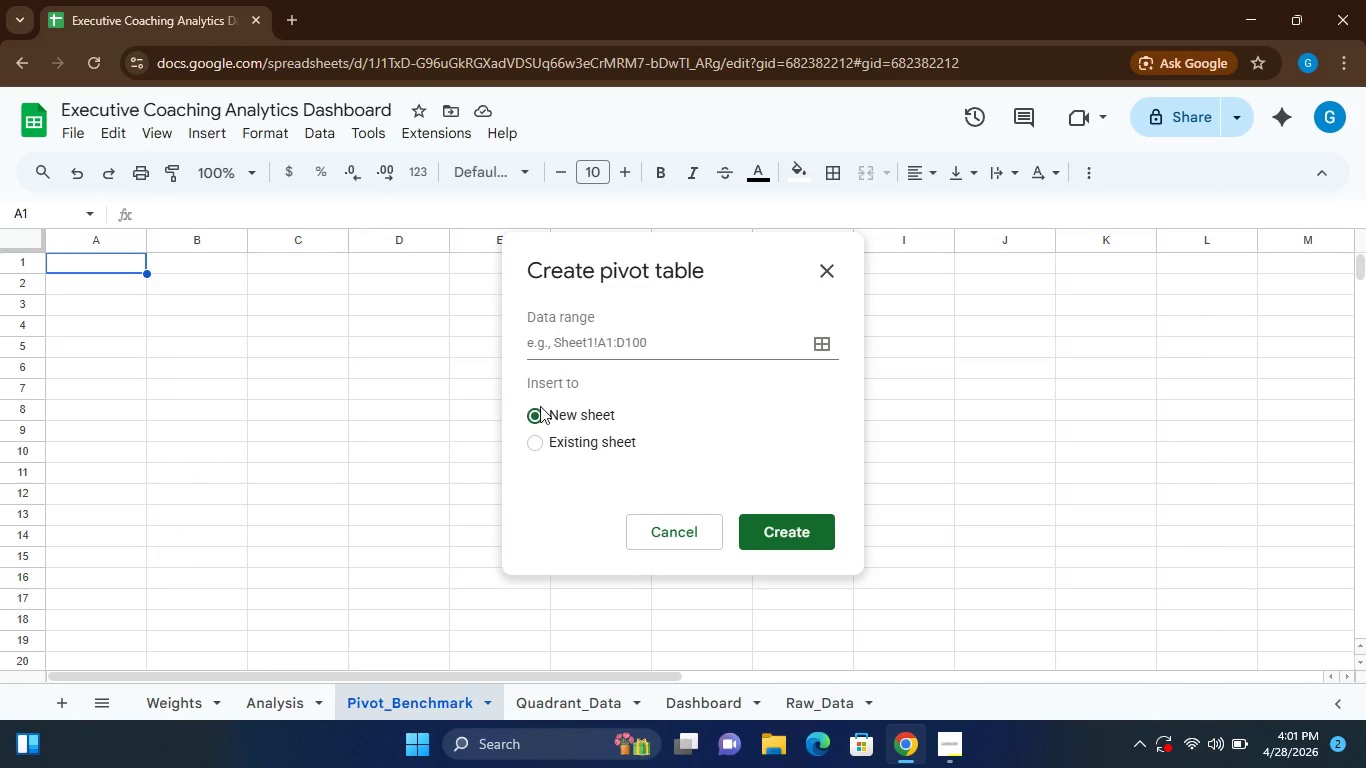 
left_click([544, 341])
 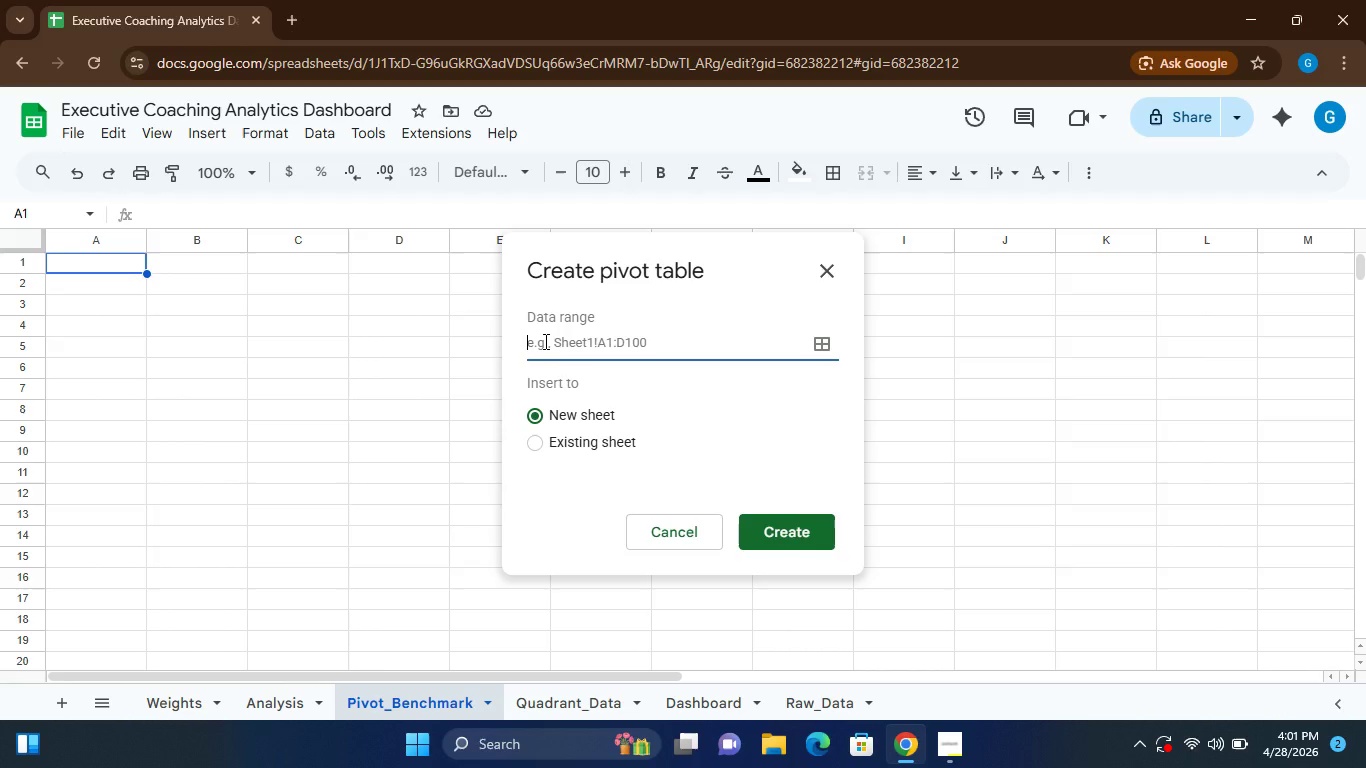 
type(Raw_Data)
 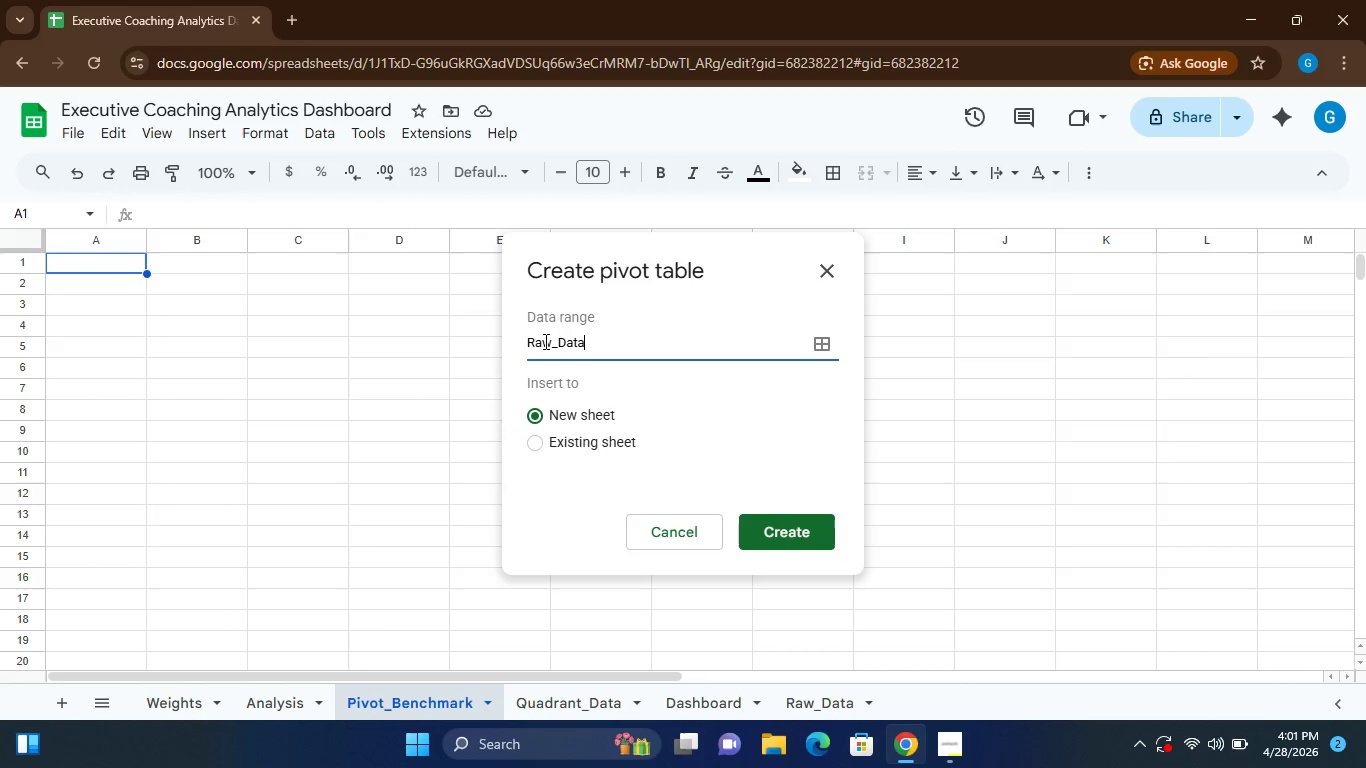 
wait(5.11)
 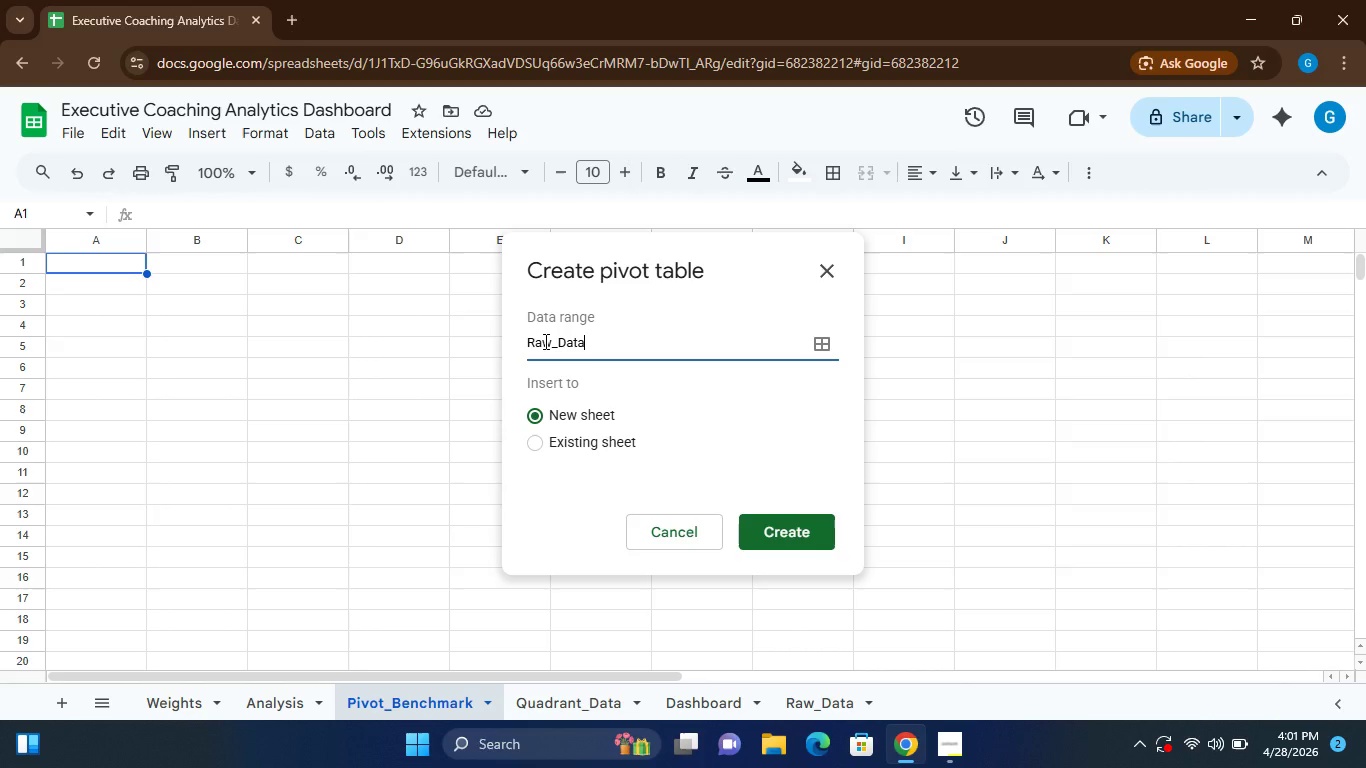 
left_click([540, 443])
 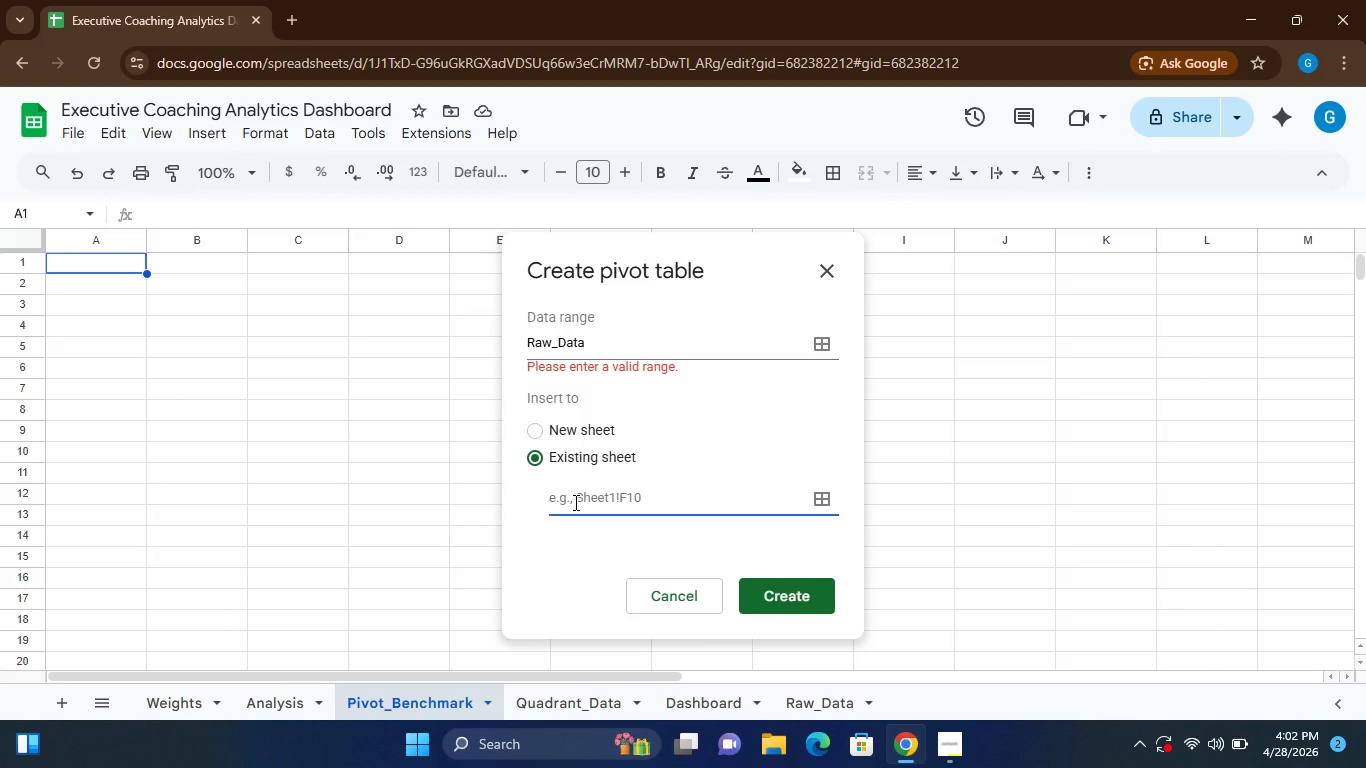 
wait(5.95)
 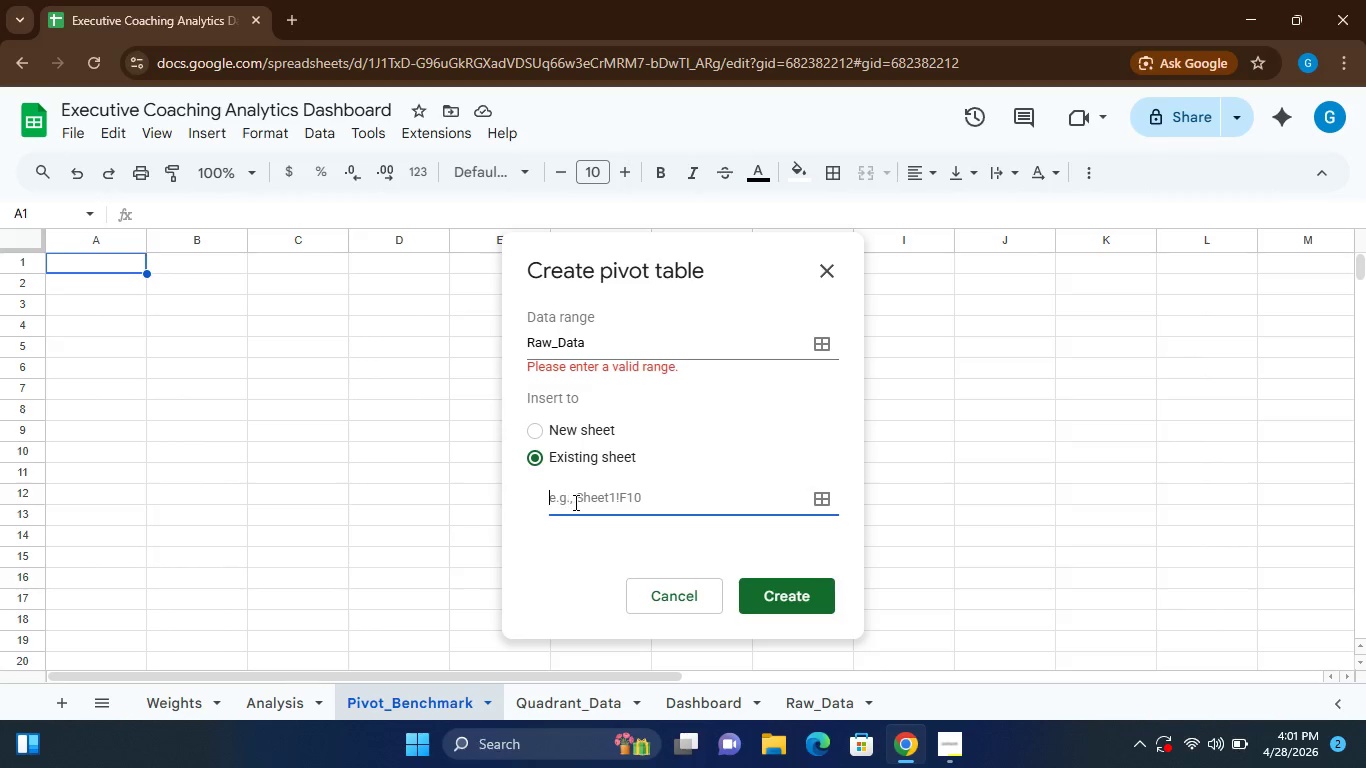 
type(Pivot)
 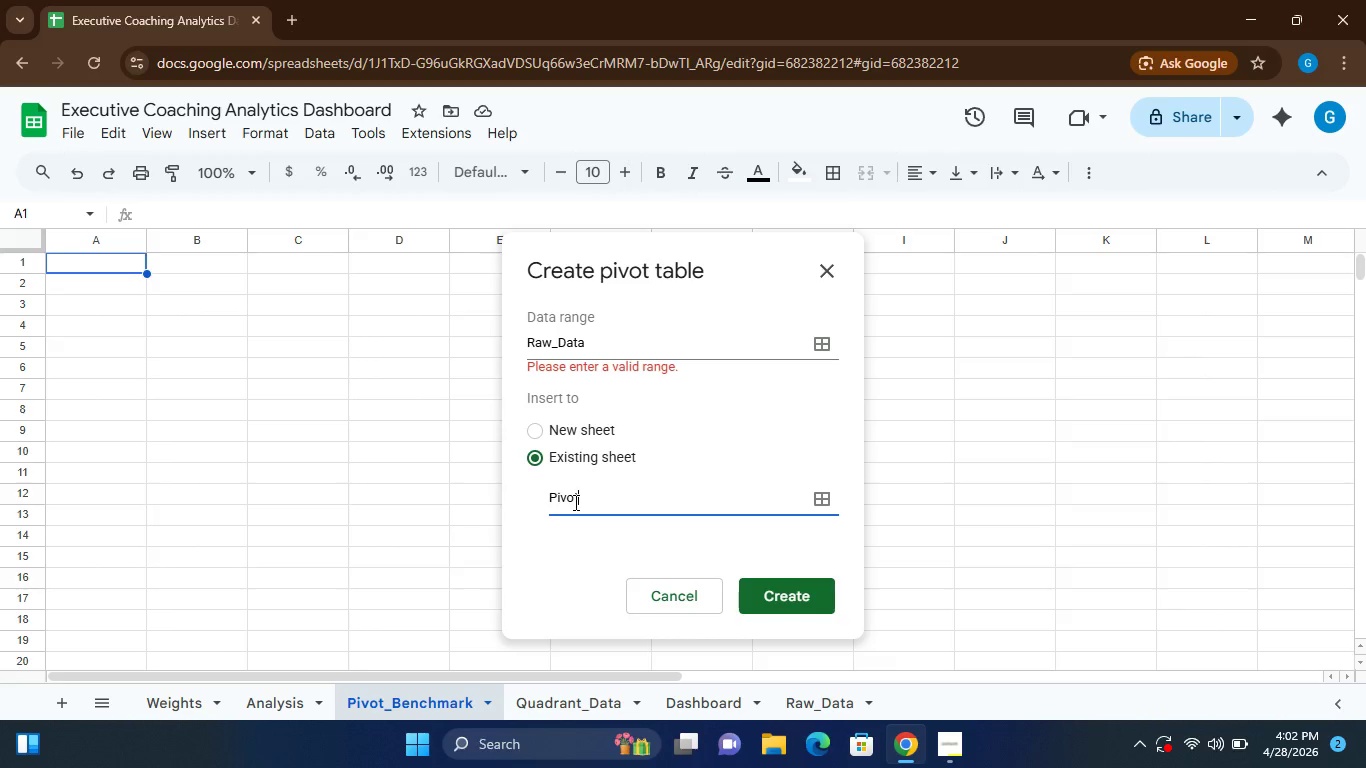 
wait(5.03)
 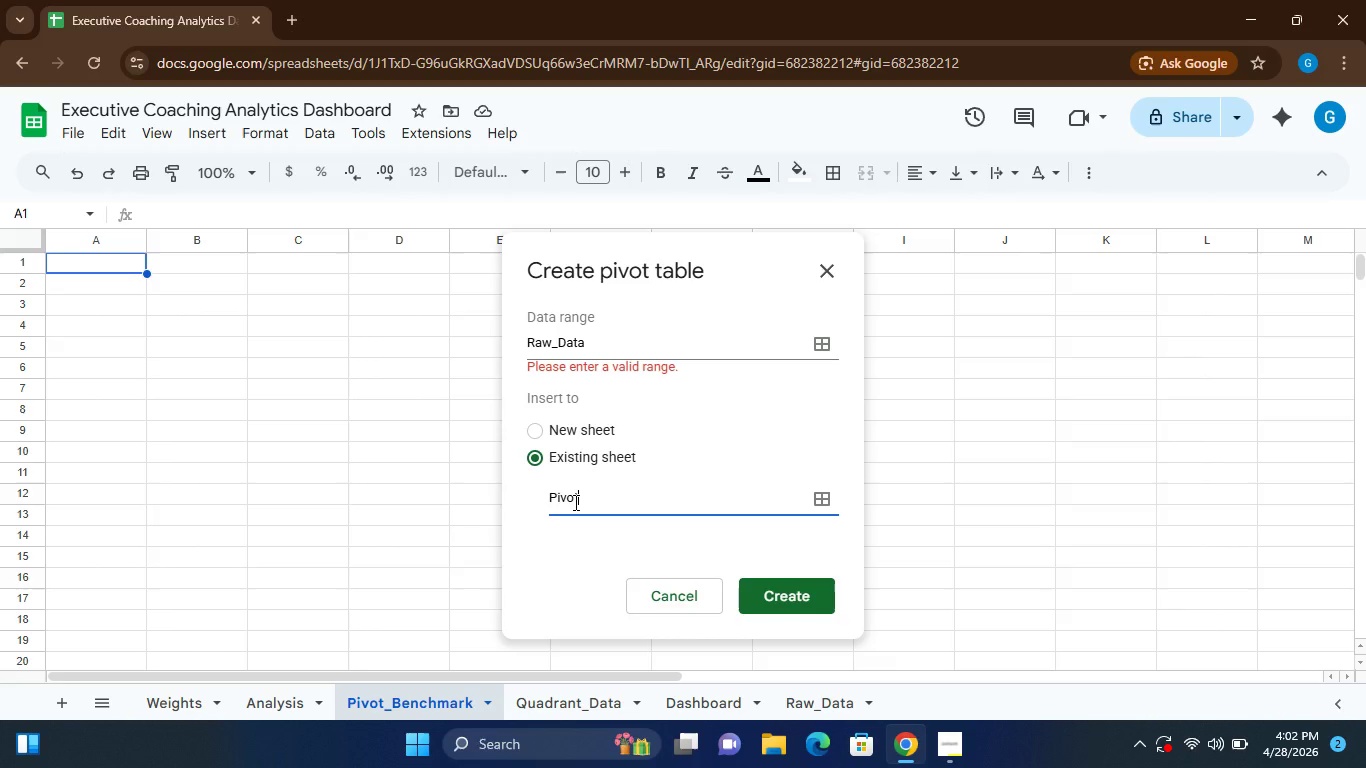 
key(Shift+Minus)
 